 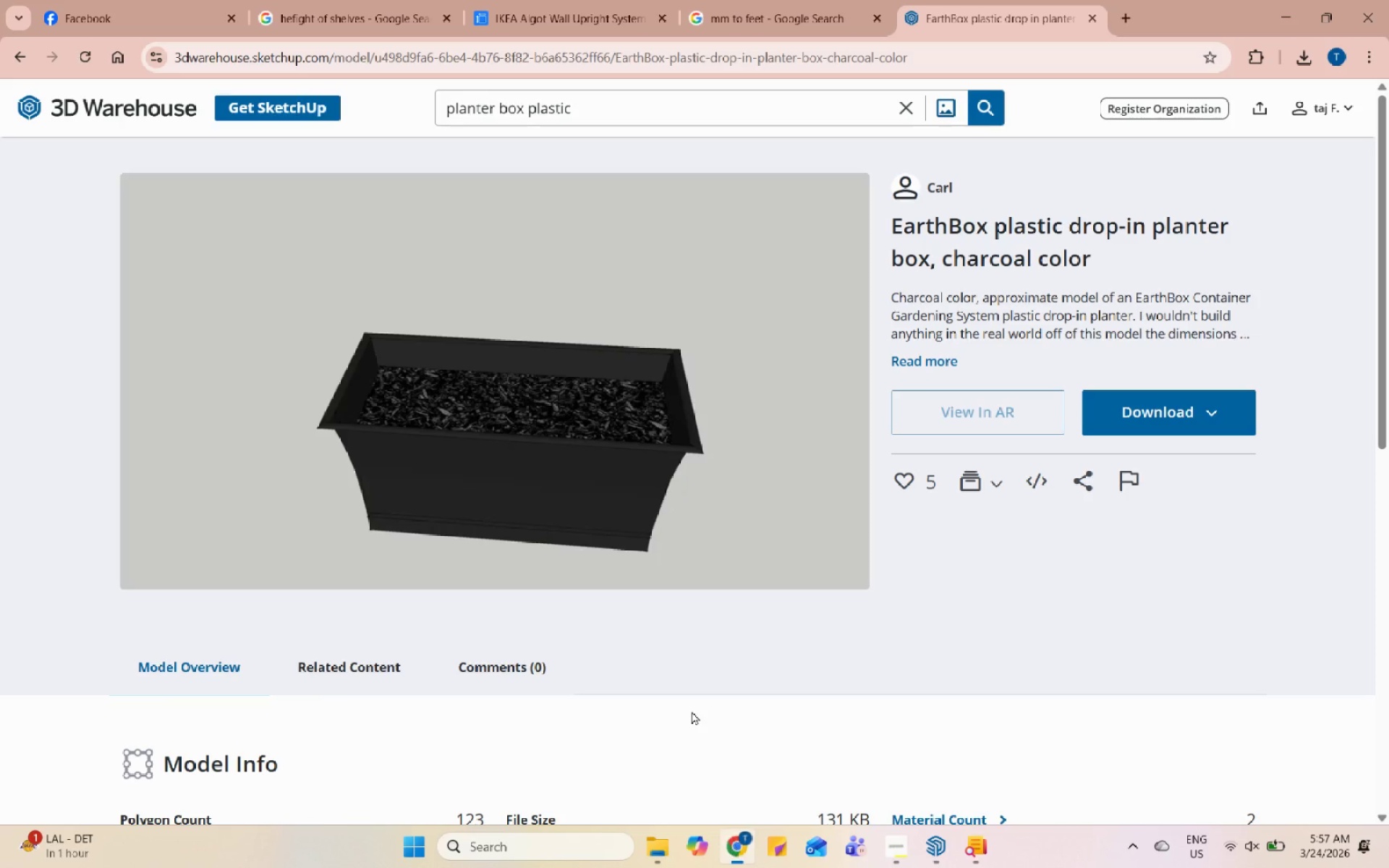 
double_click([541, 116])
 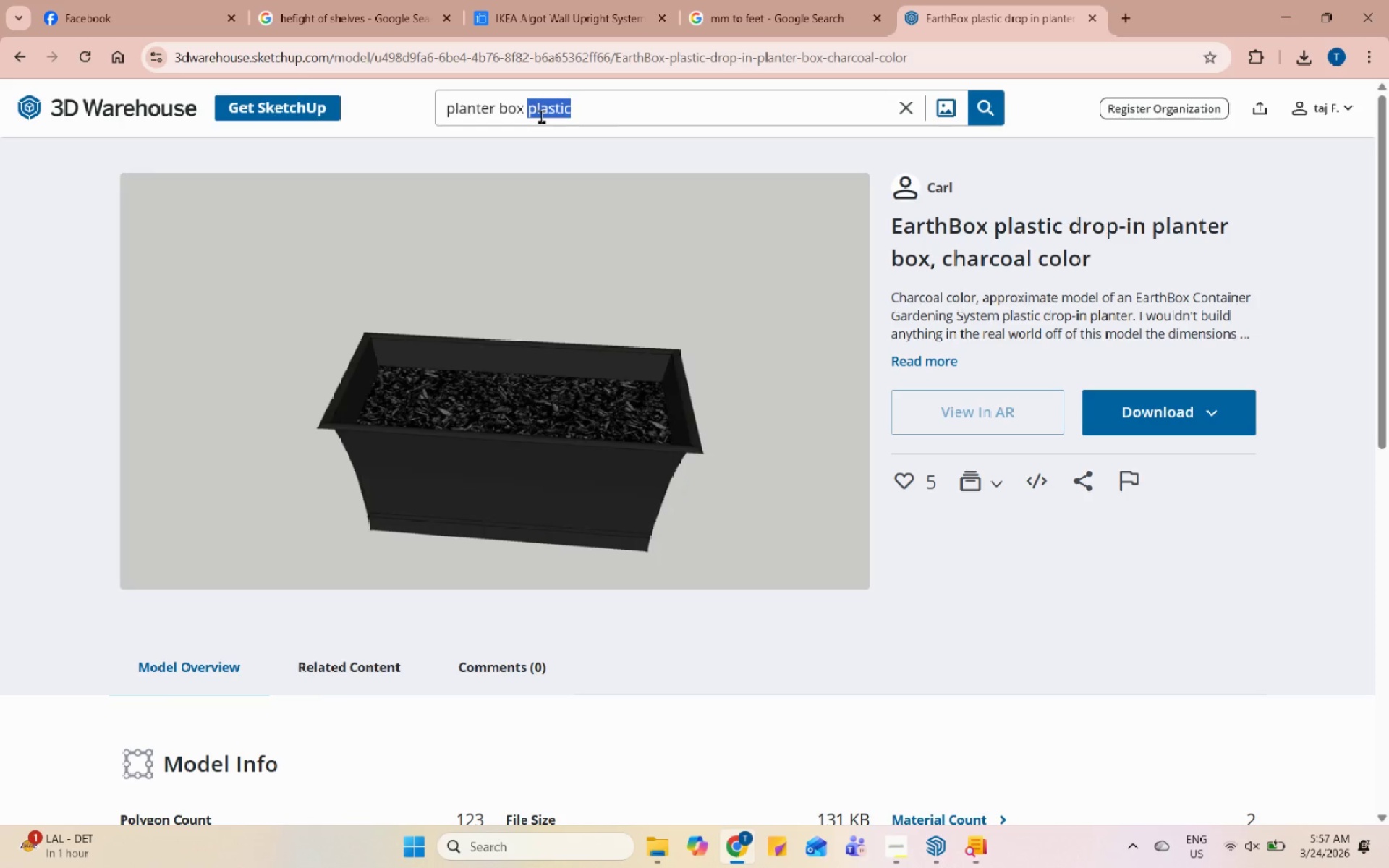 
triple_click([541, 116])
 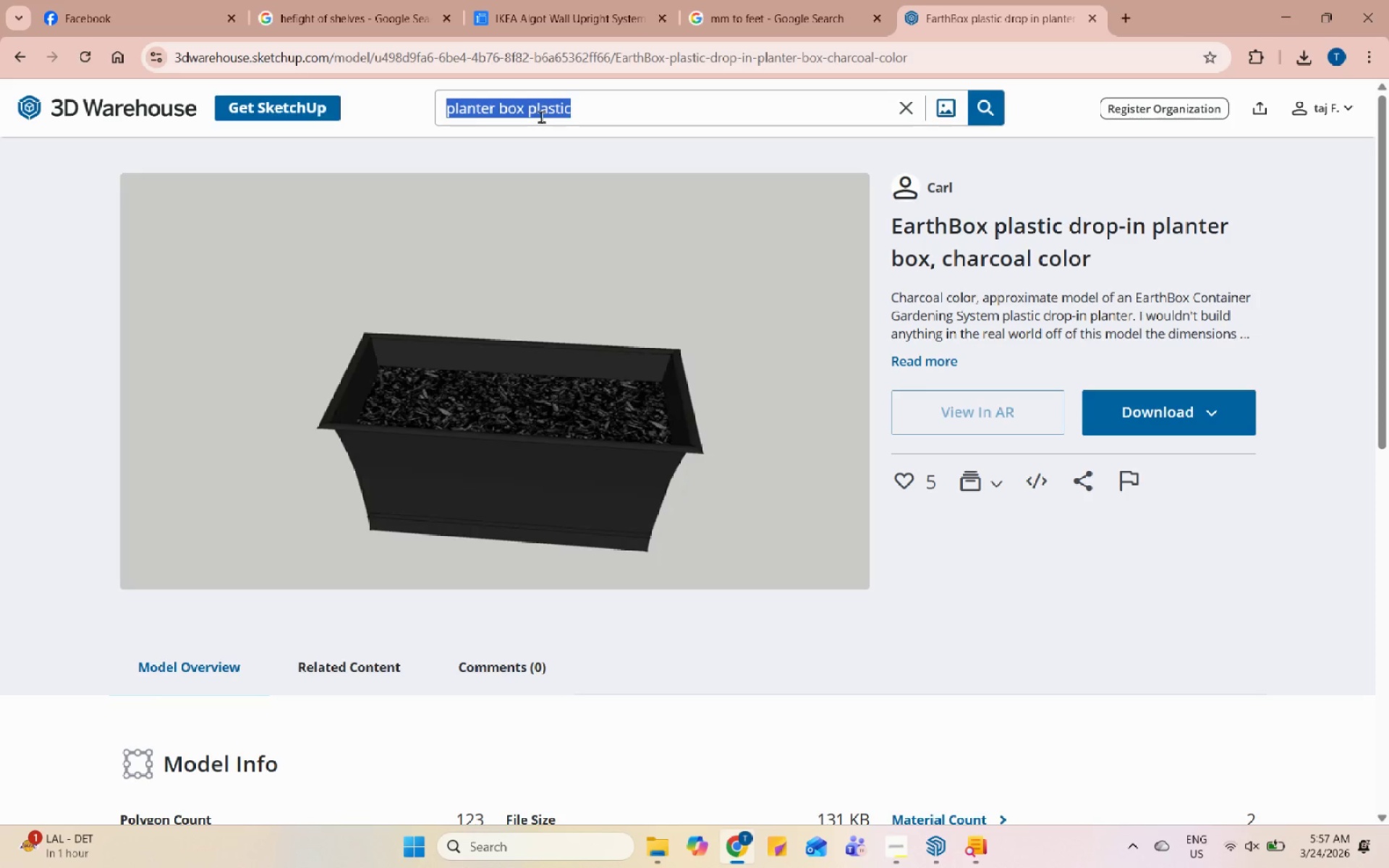 
type(lettuce )
 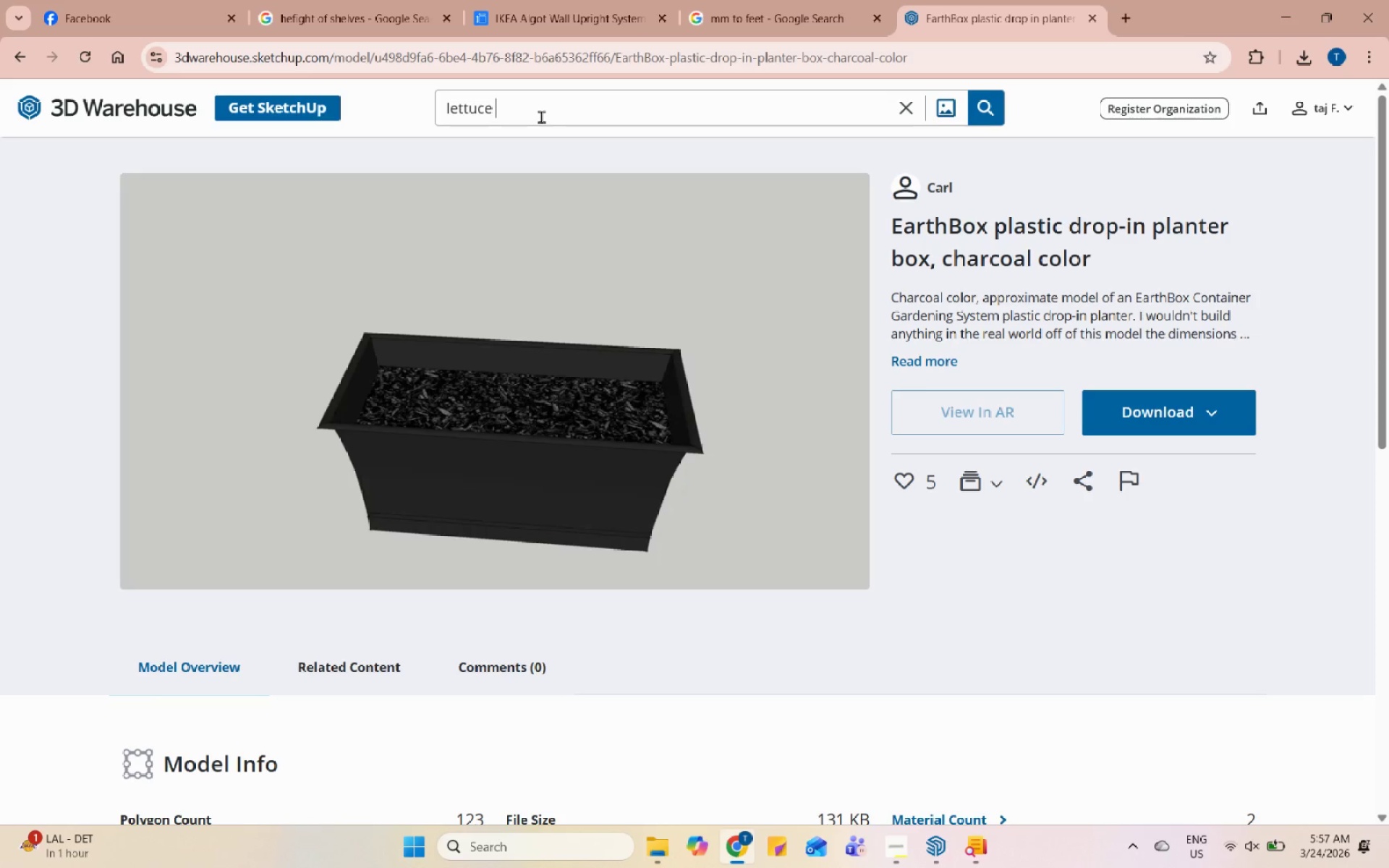 
key(Enter)
 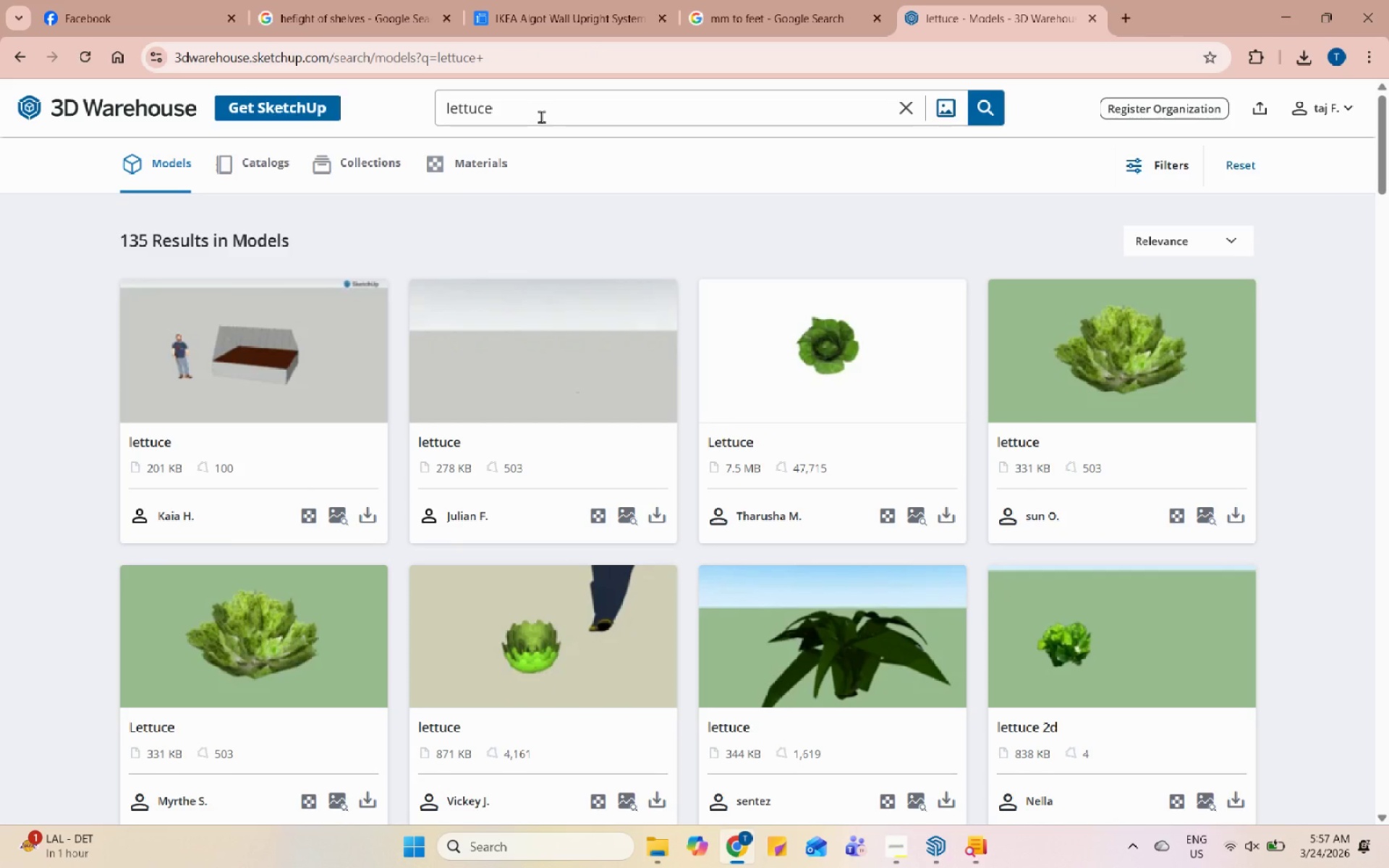 
wait(10.98)
 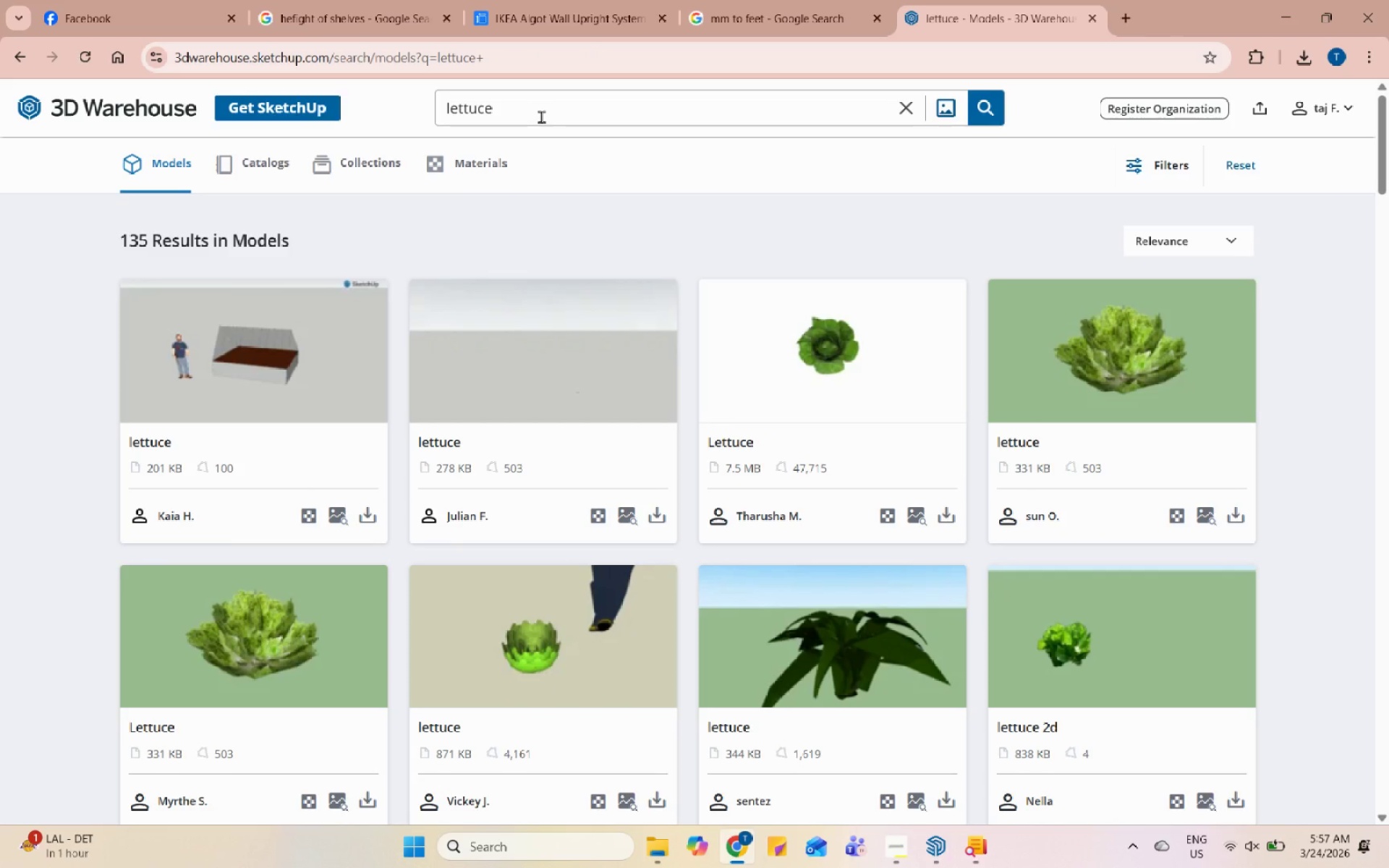 
scroll: coordinate [780, 582], scroll_direction: down, amount: 6.0
 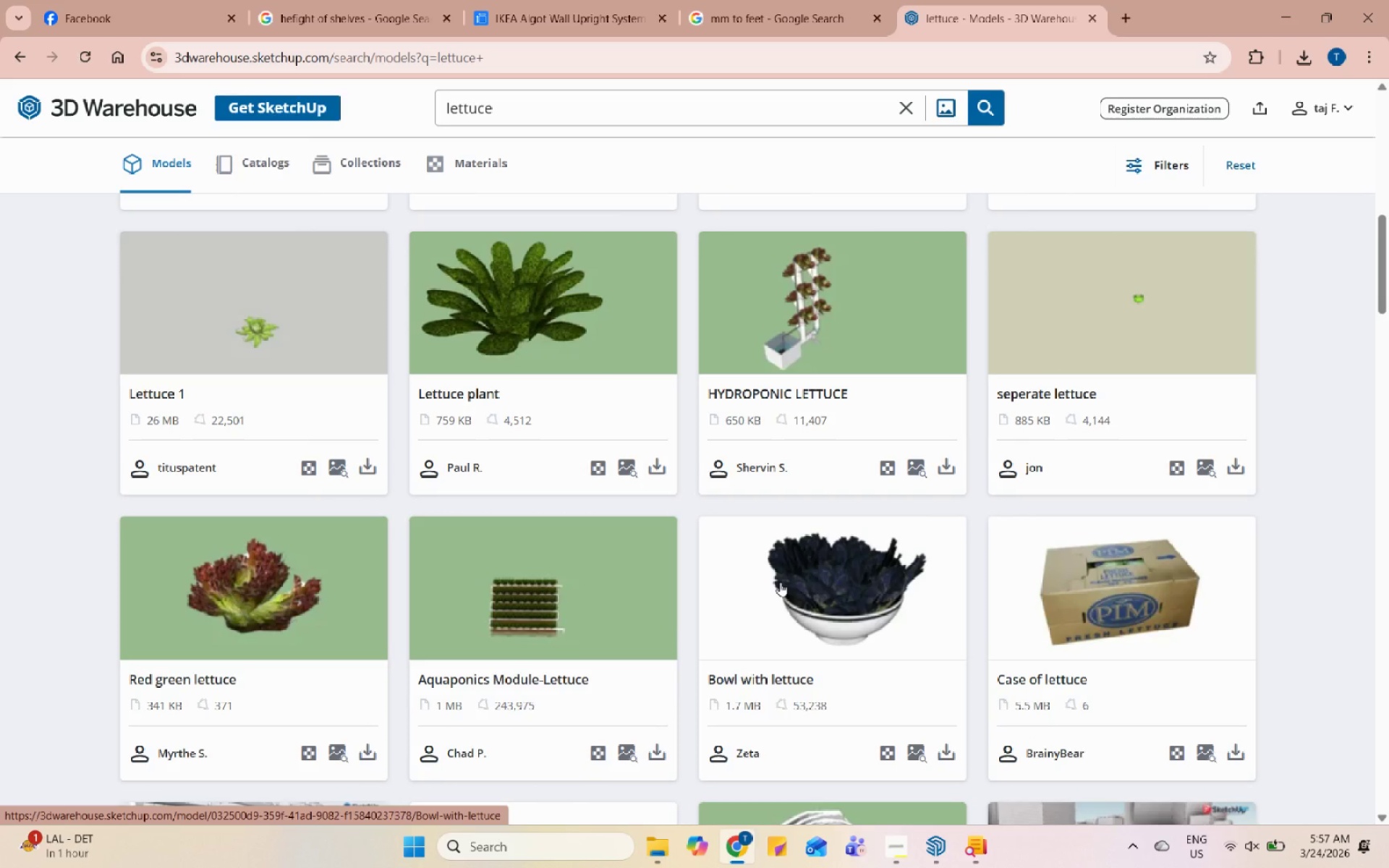 
wait(7.62)
 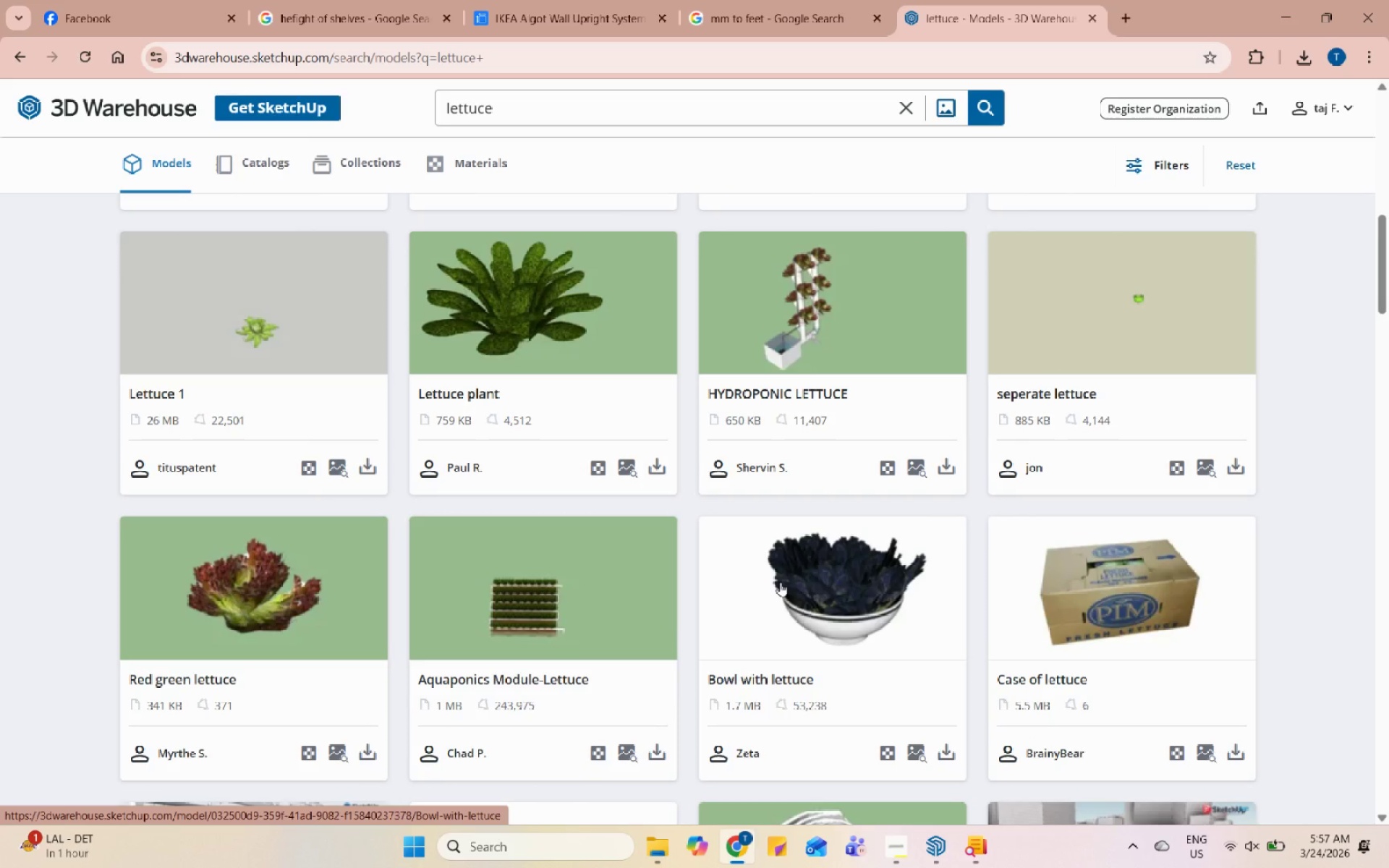 
scroll: coordinate [564, 522], scroll_direction: down, amount: 23.0
 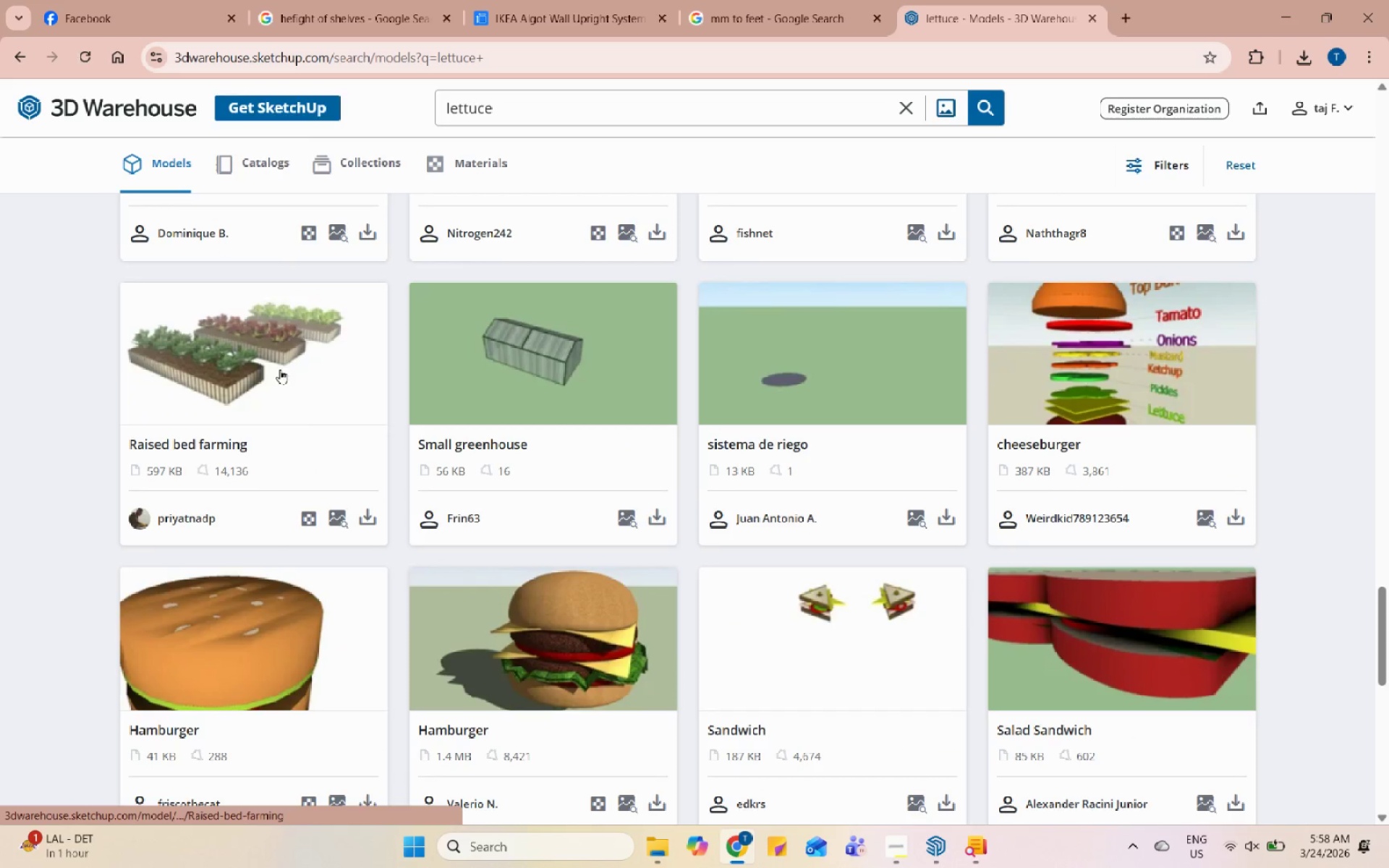 
left_click([208, 322])
 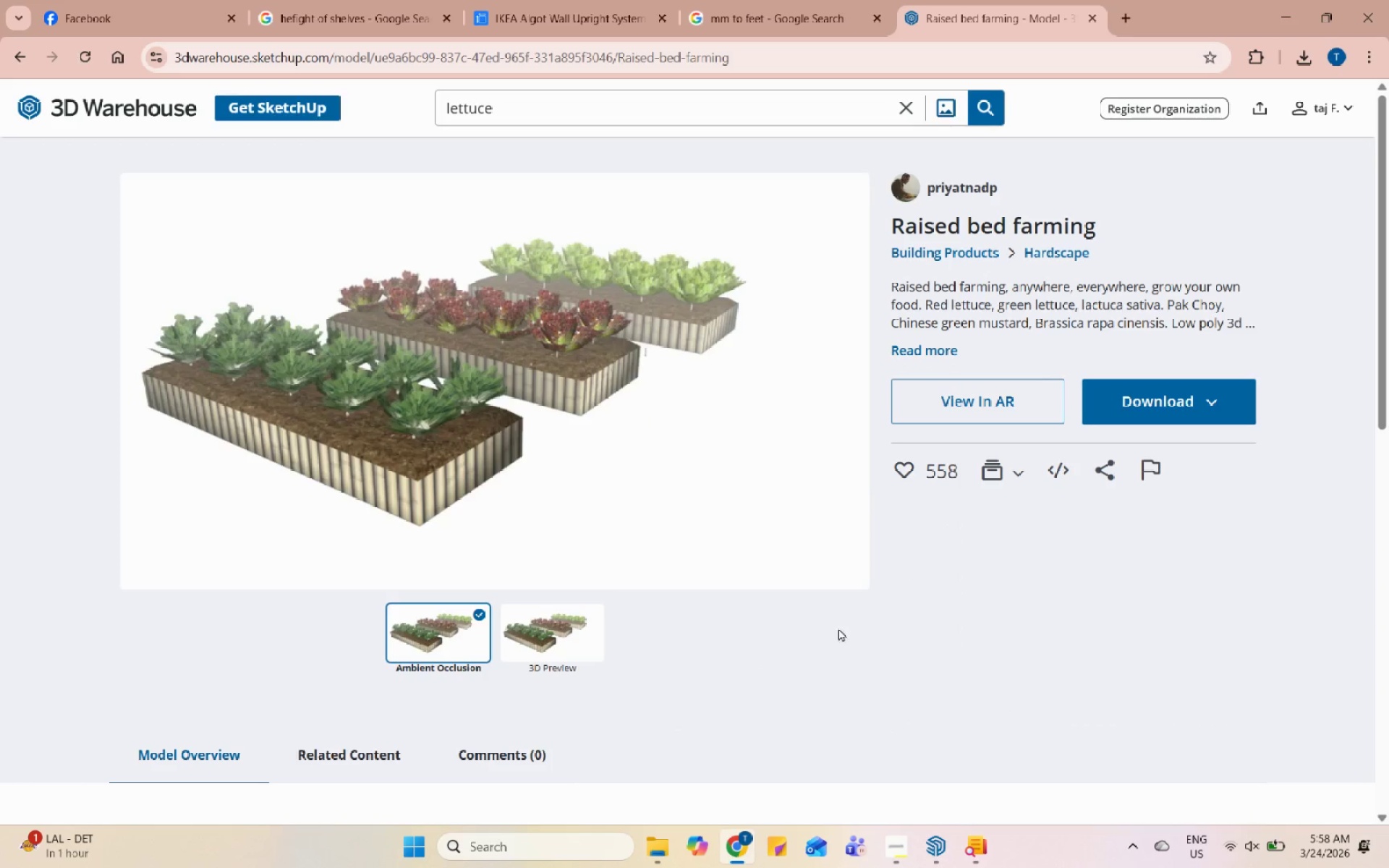 
 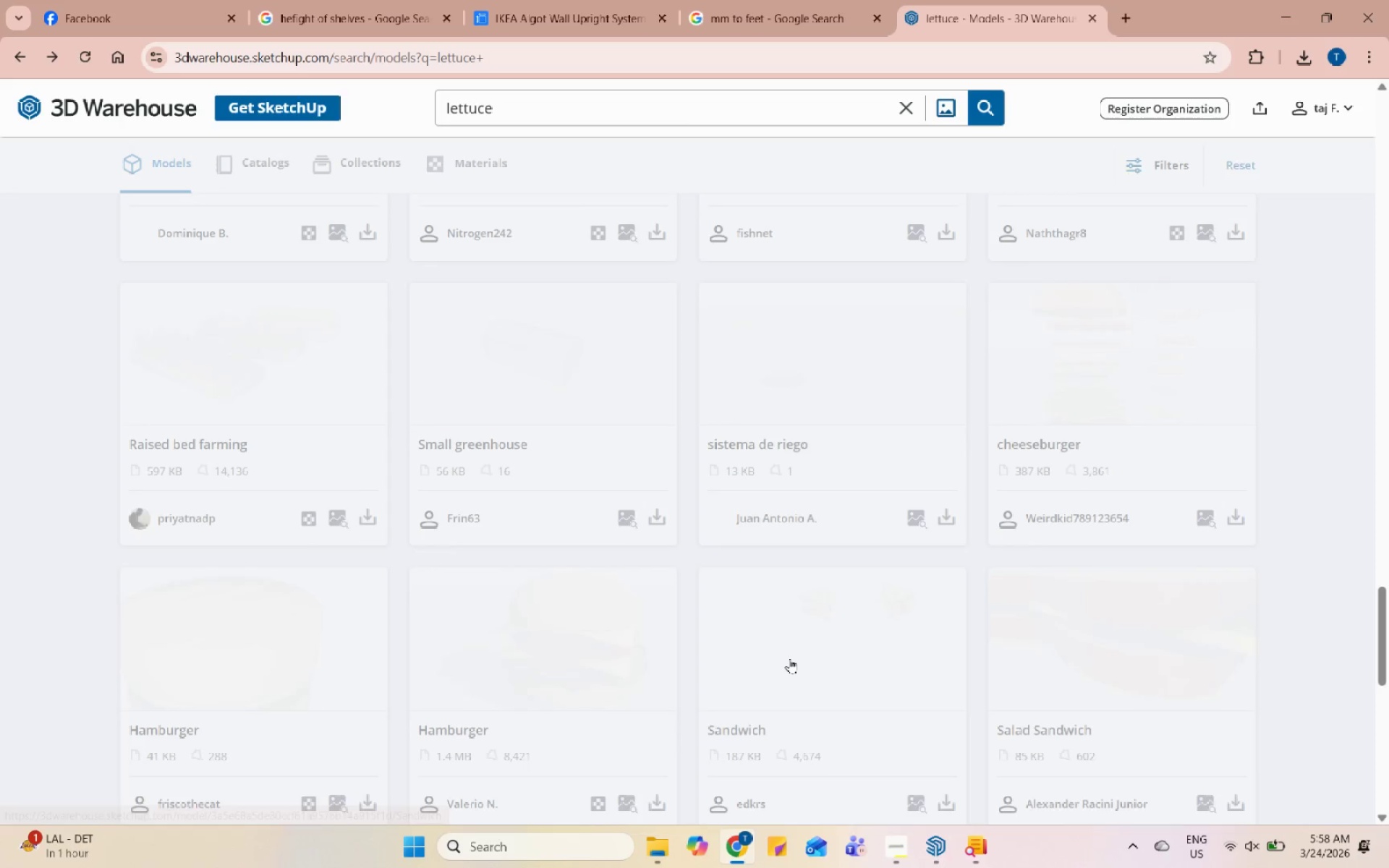 
scroll: coordinate [789, 658], scroll_direction: down, amount: 7.0
 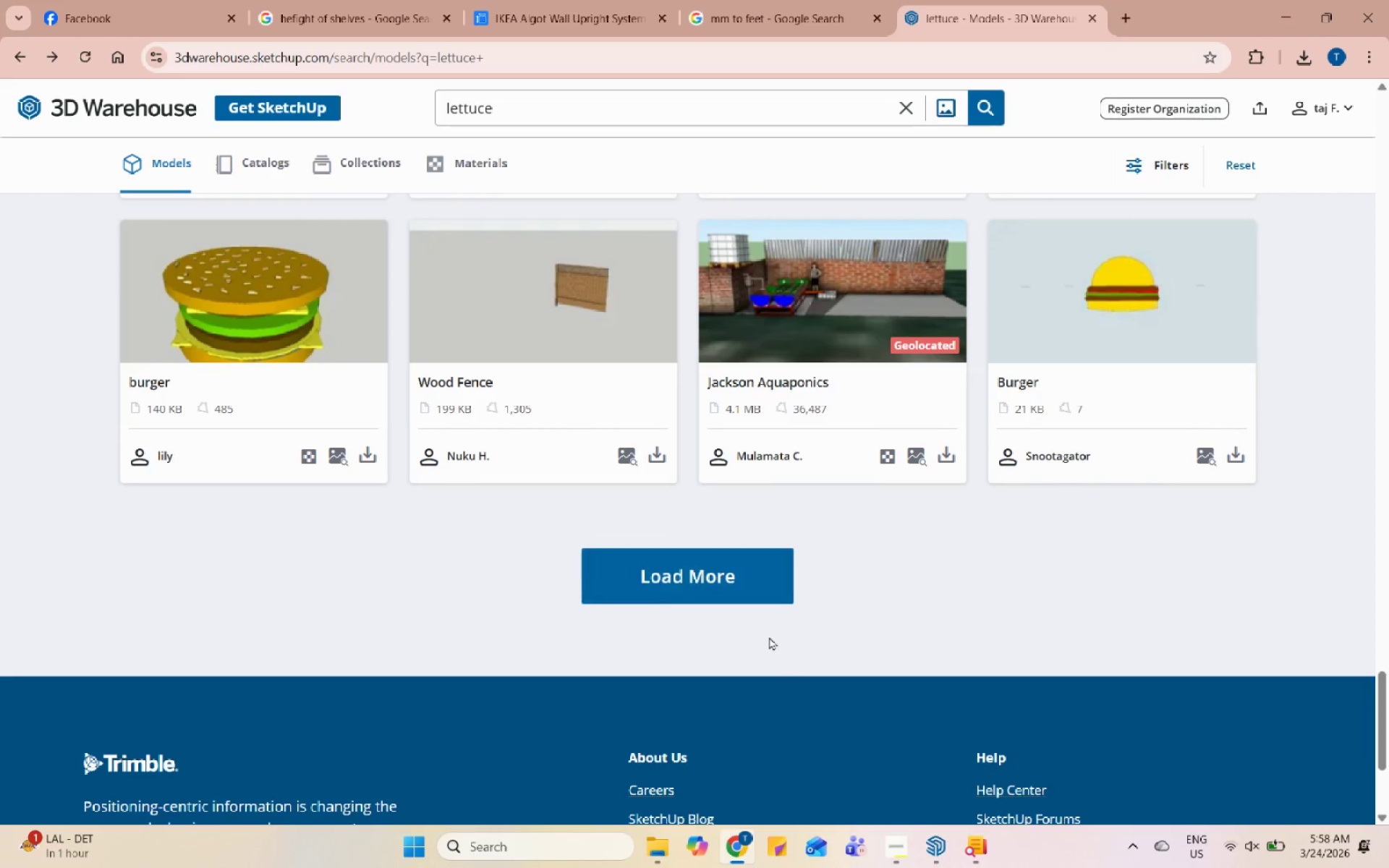 
left_click([760, 619])
 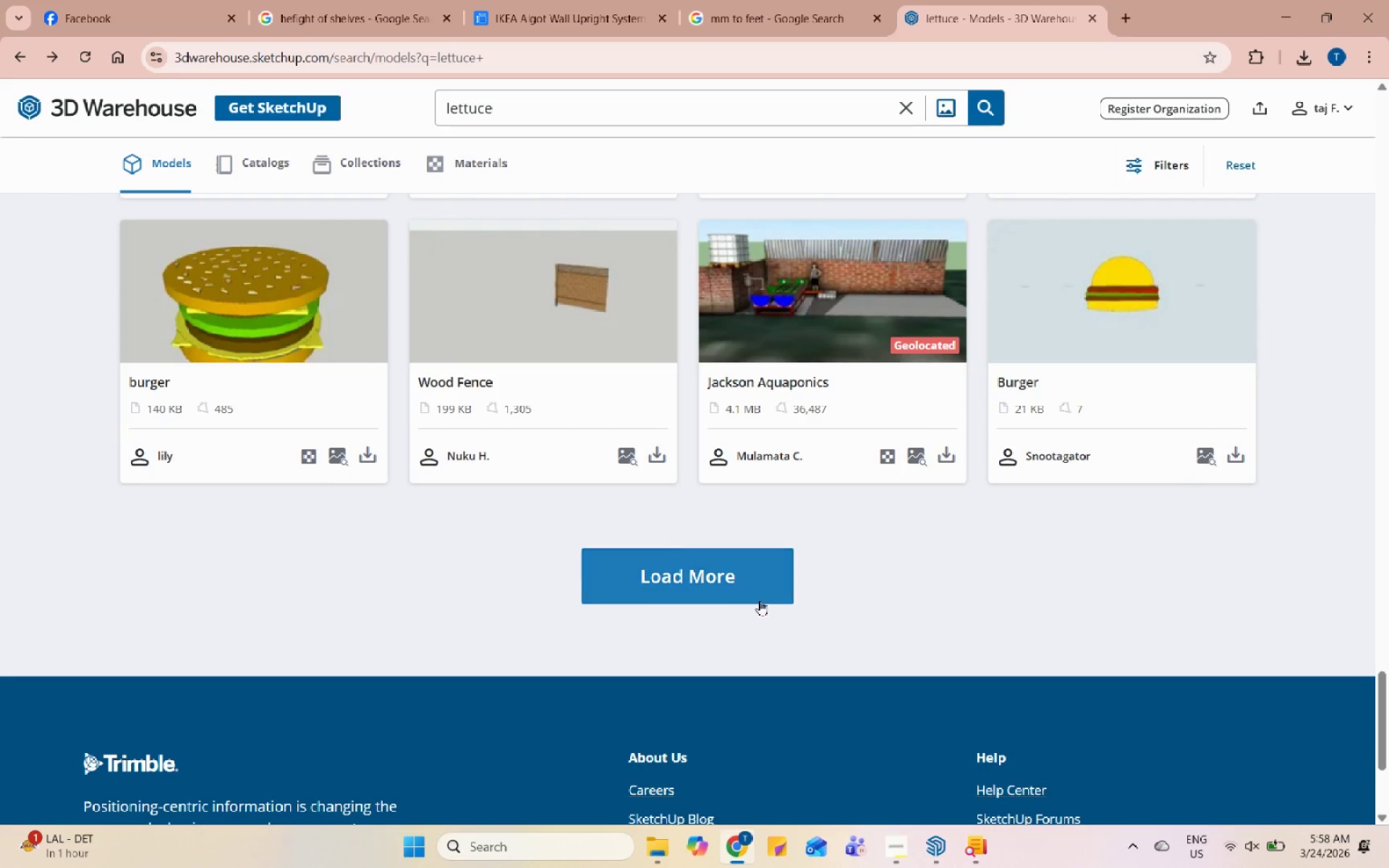 
left_click([762, 591])
 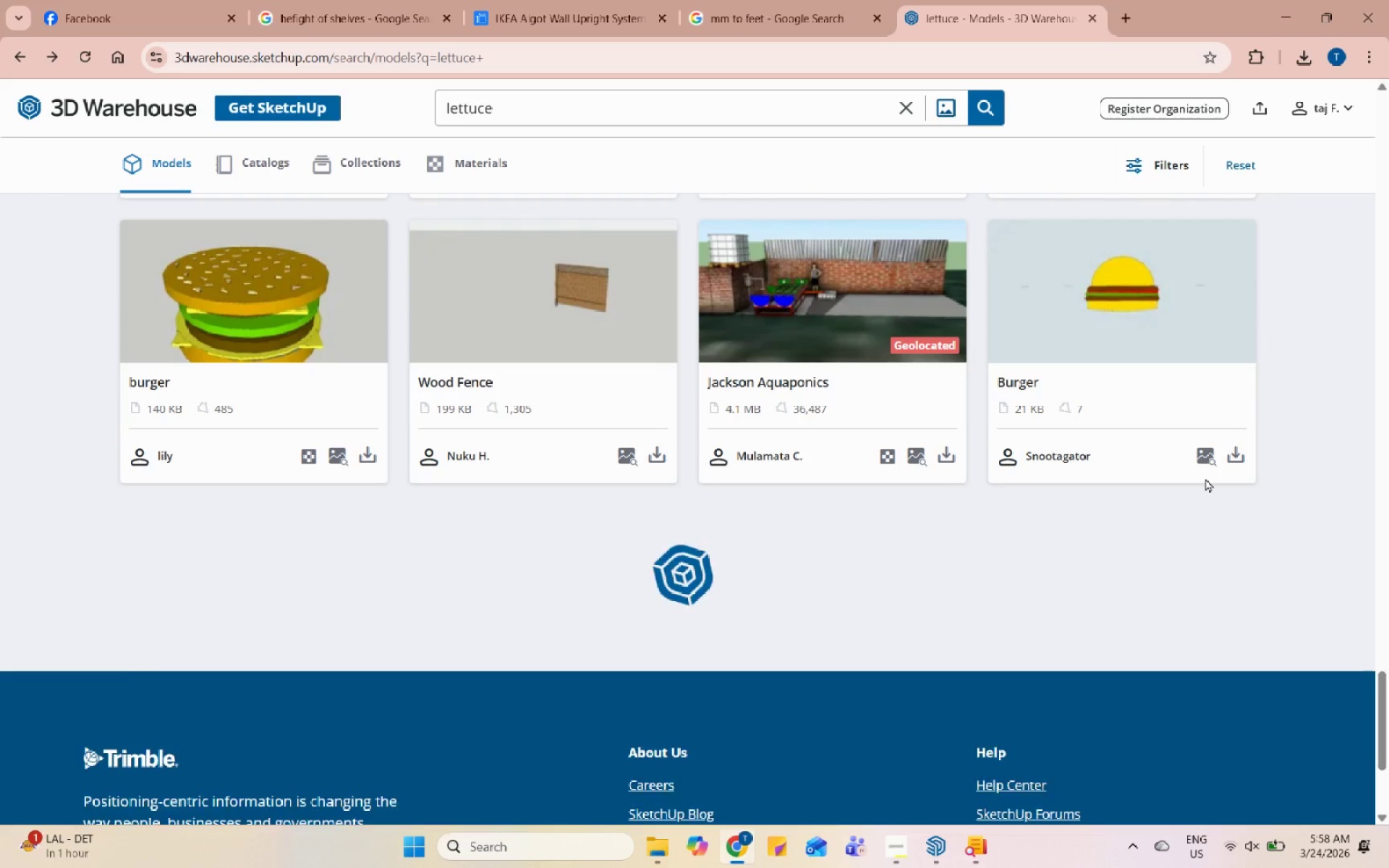 
scroll: coordinate [1201, 473], scroll_direction: down, amount: 17.0
 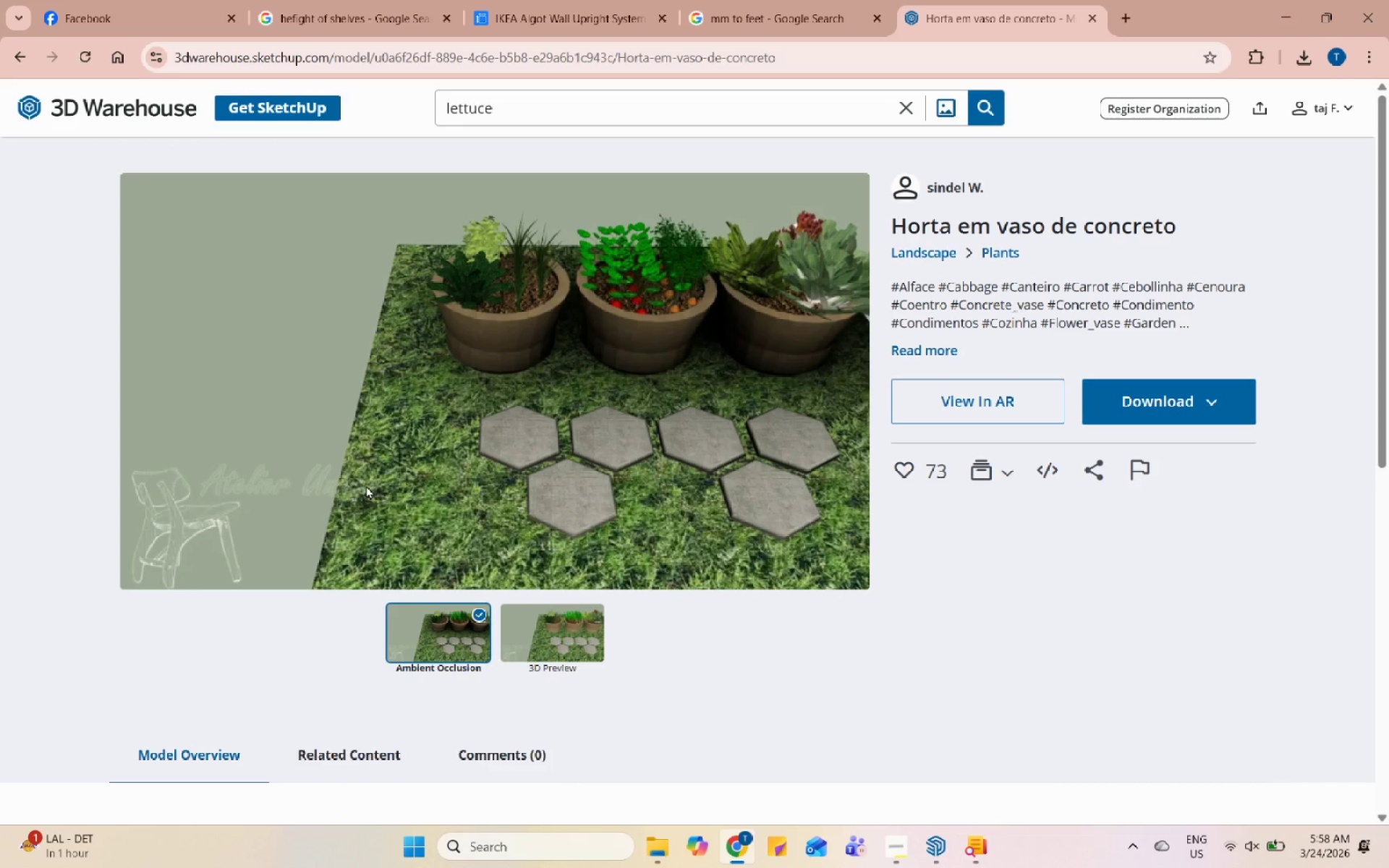 
wait(7.38)
 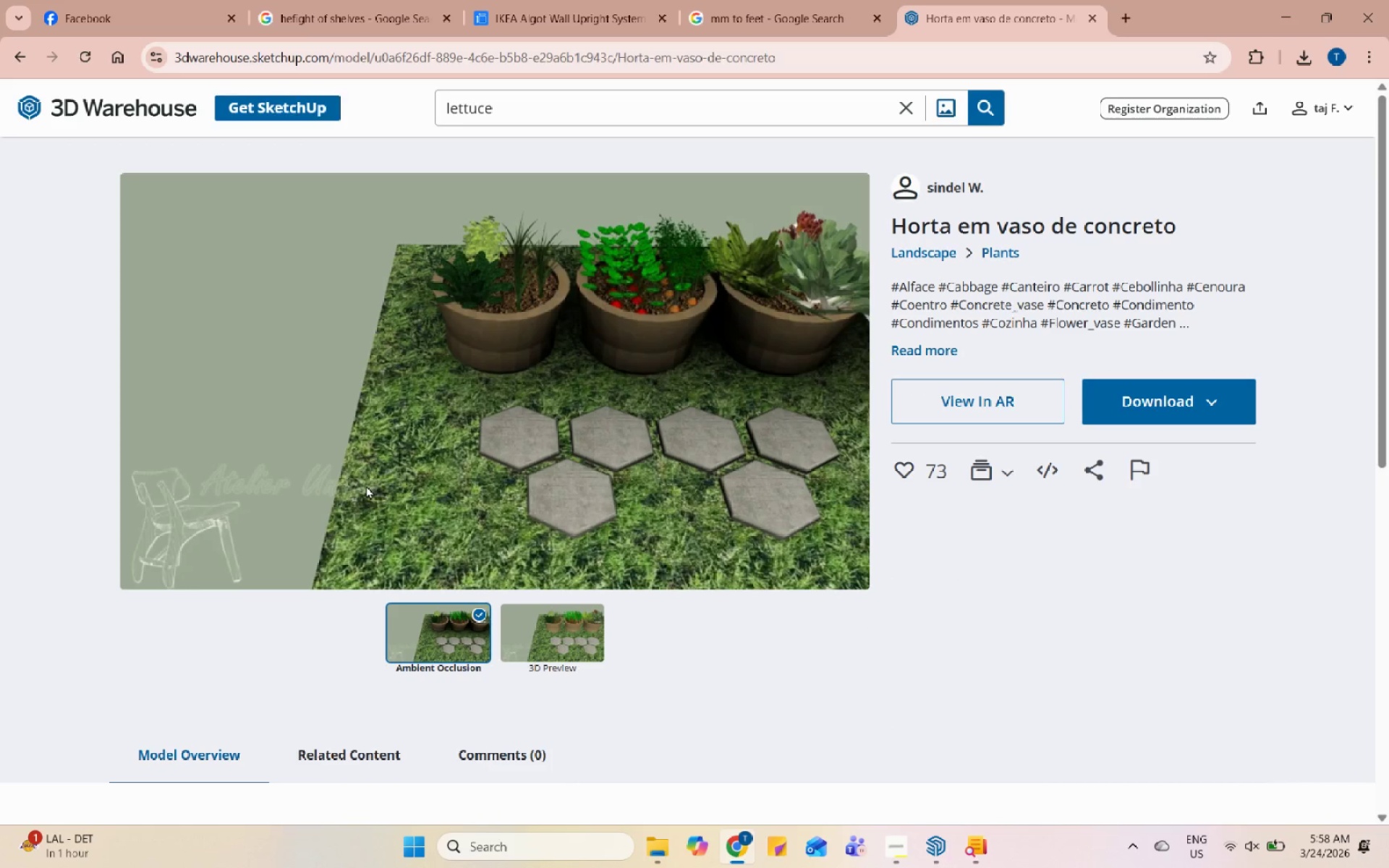 
scroll: coordinate [906, 653], scroll_direction: down, amount: 6.0
 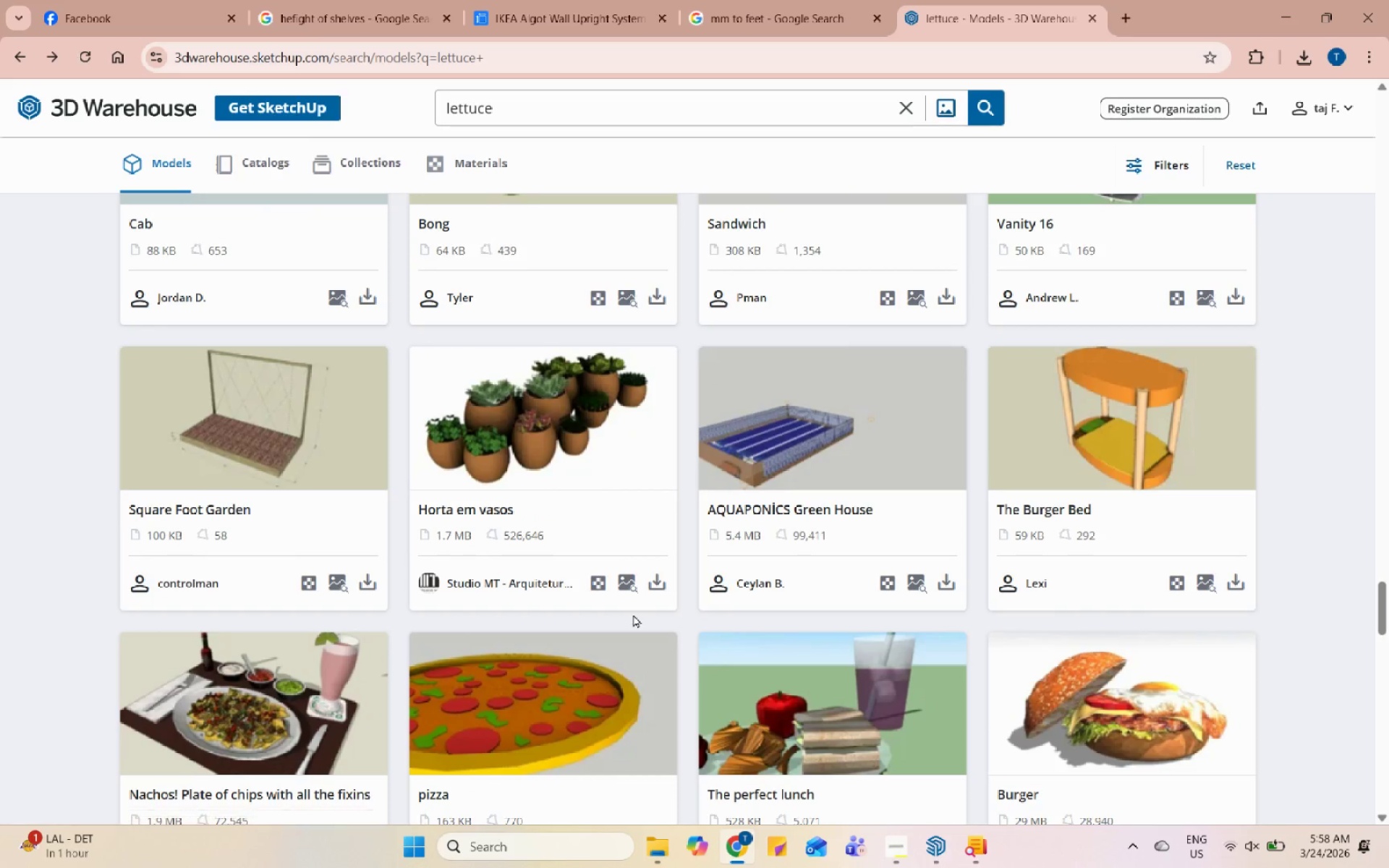 
left_click([658, 422])
 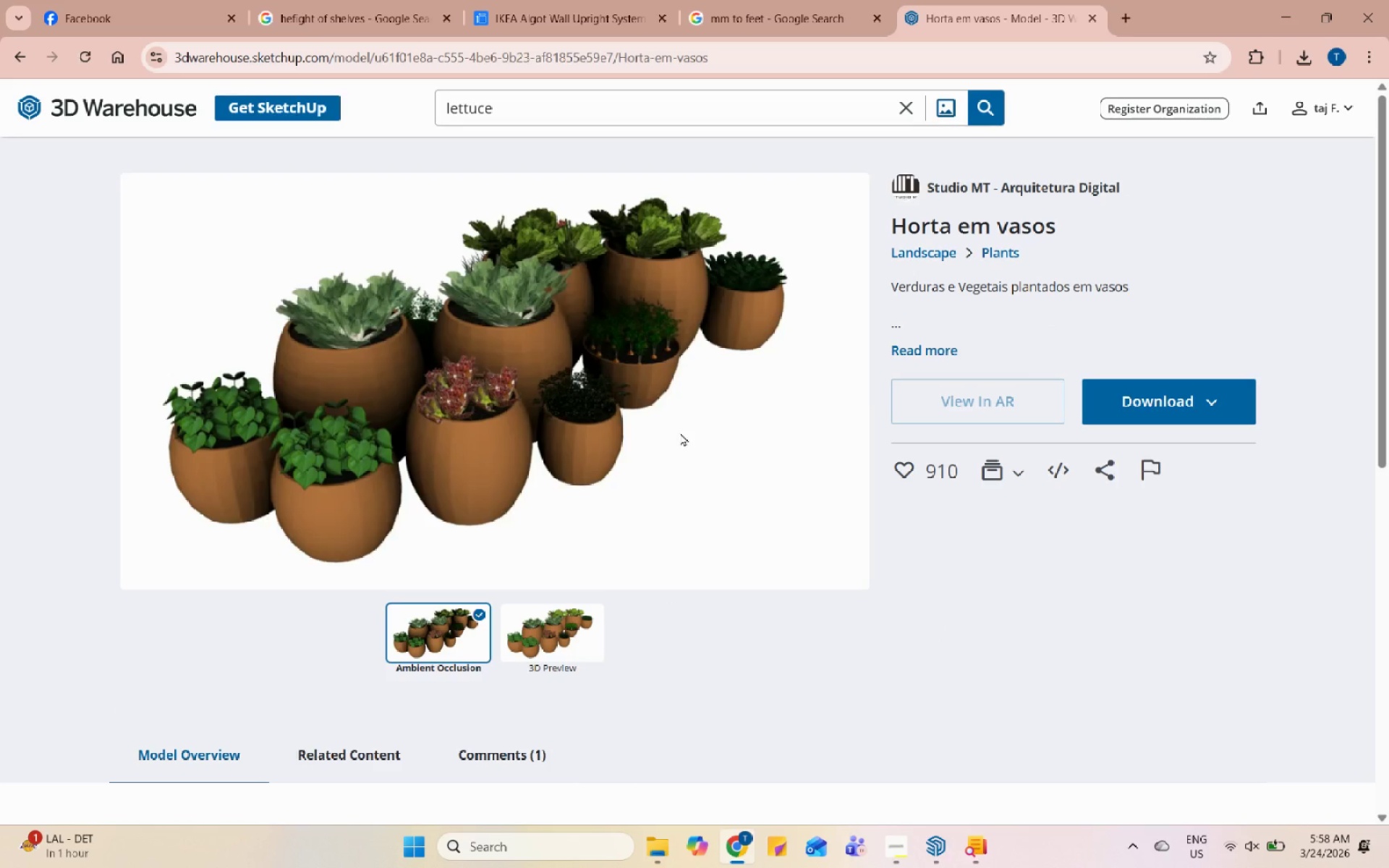 
left_click([1249, 404])
 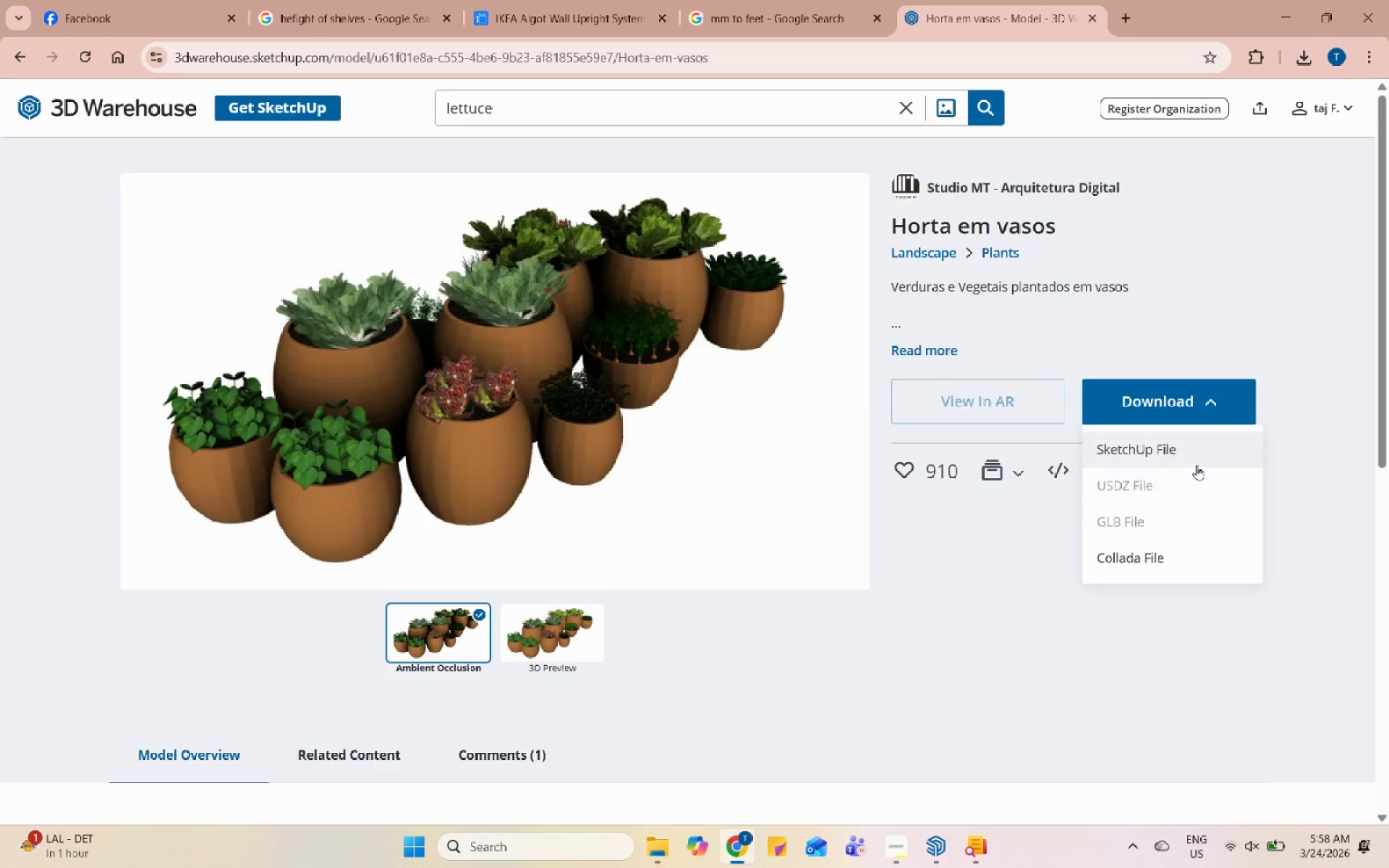 
left_click([1204, 451])
 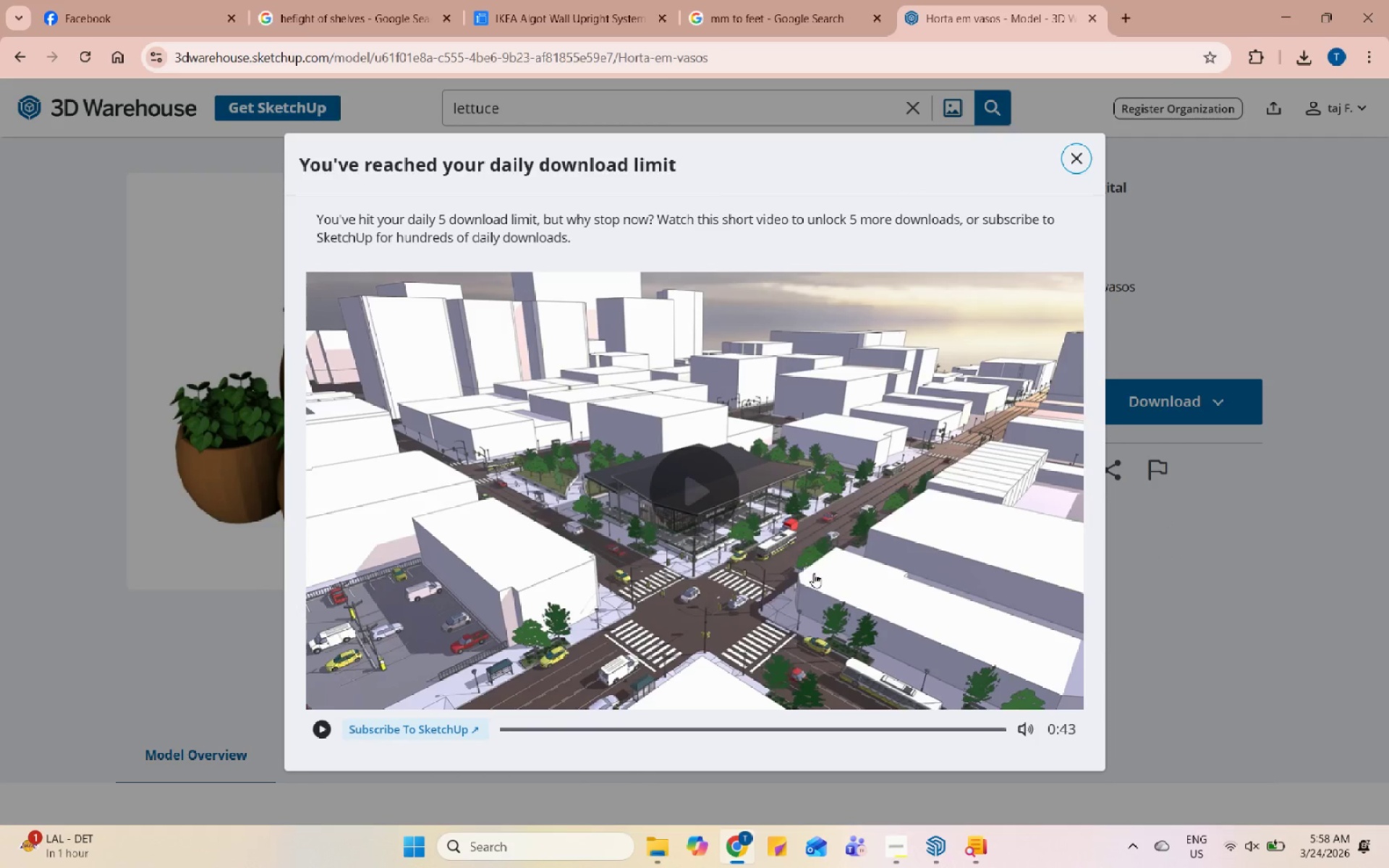 
left_click([702, 489])
 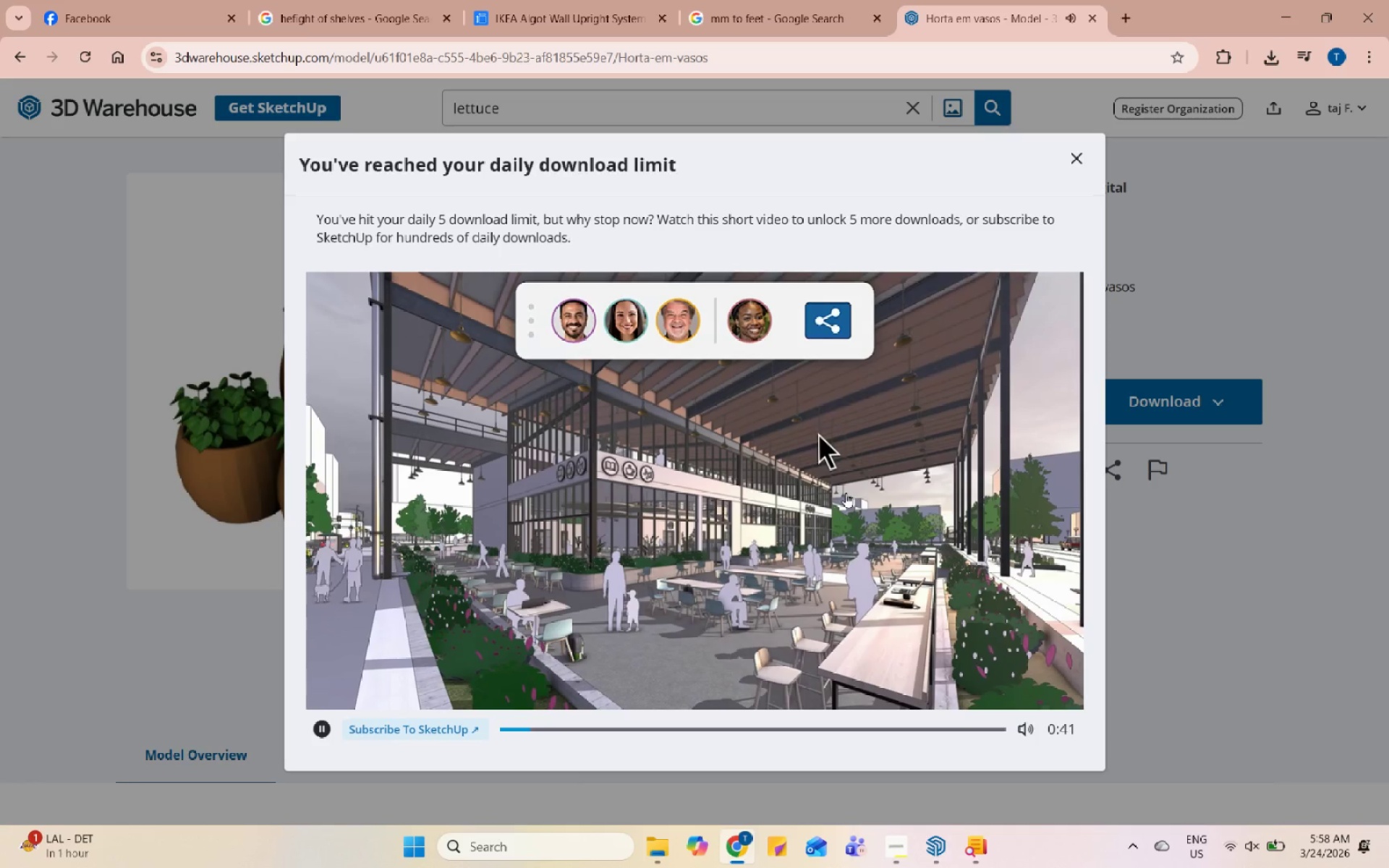 
wait(8.47)
 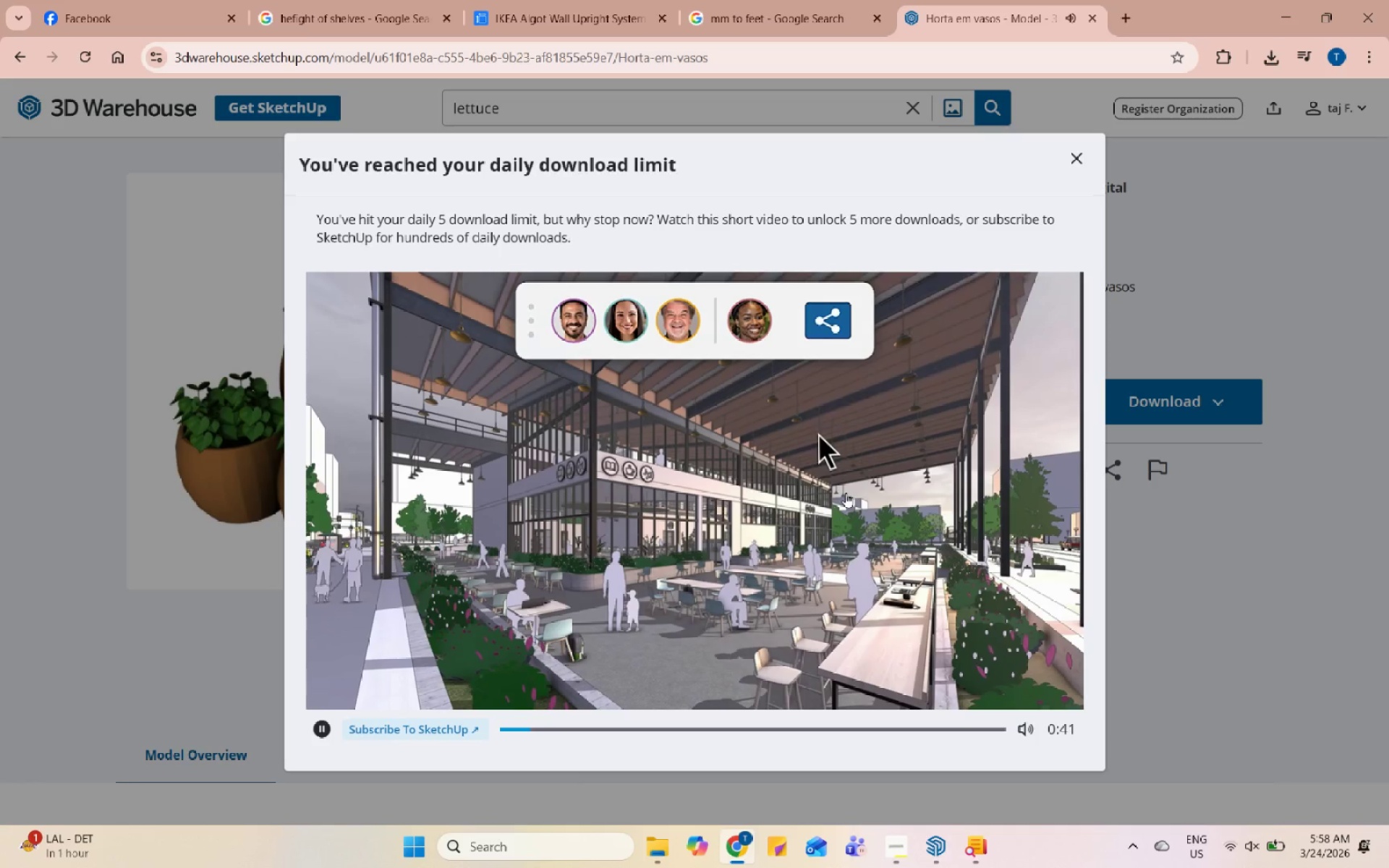 
left_click([930, 861])
 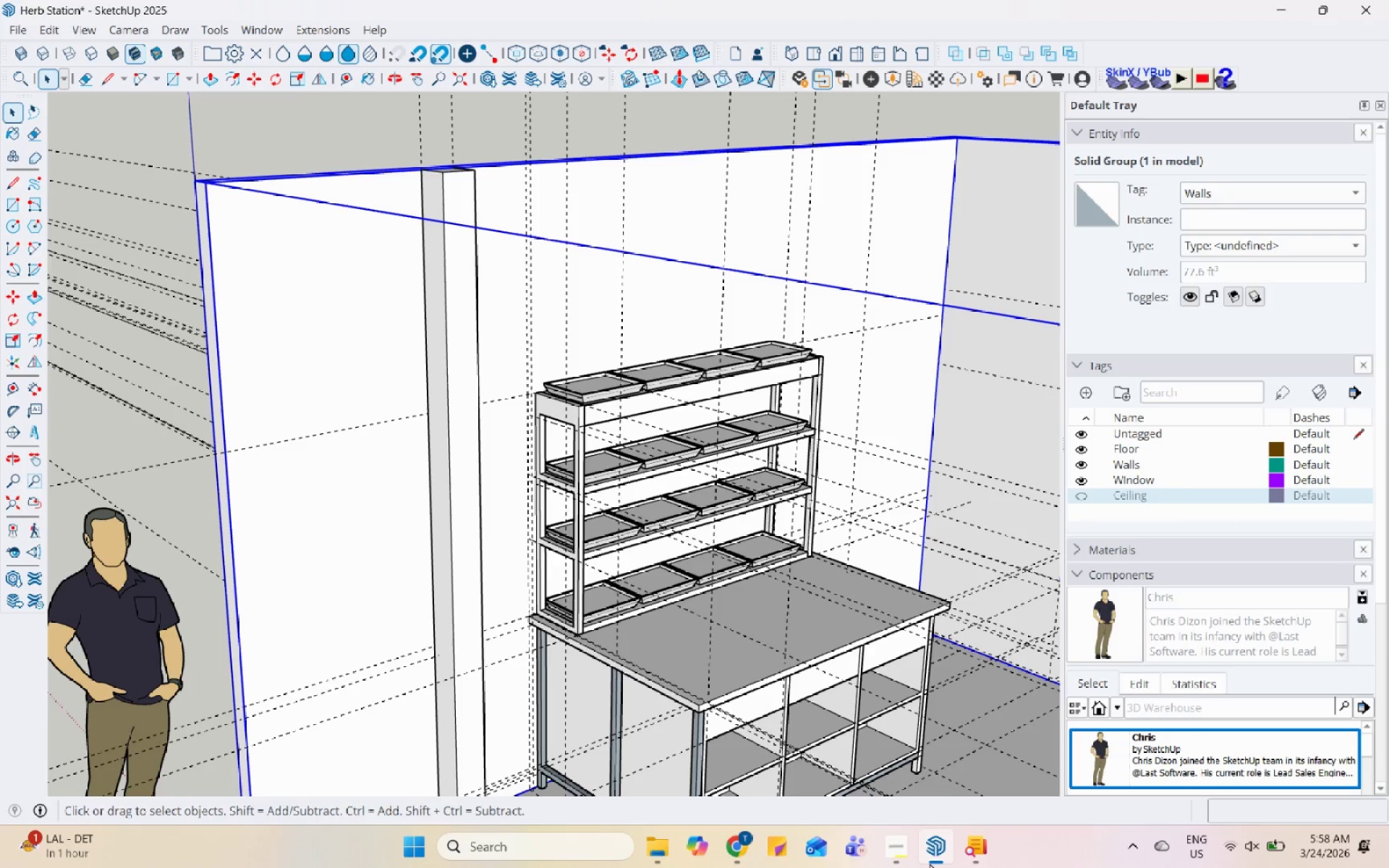 
scroll: coordinate [422, 354], scroll_direction: down, amount: 14.0
 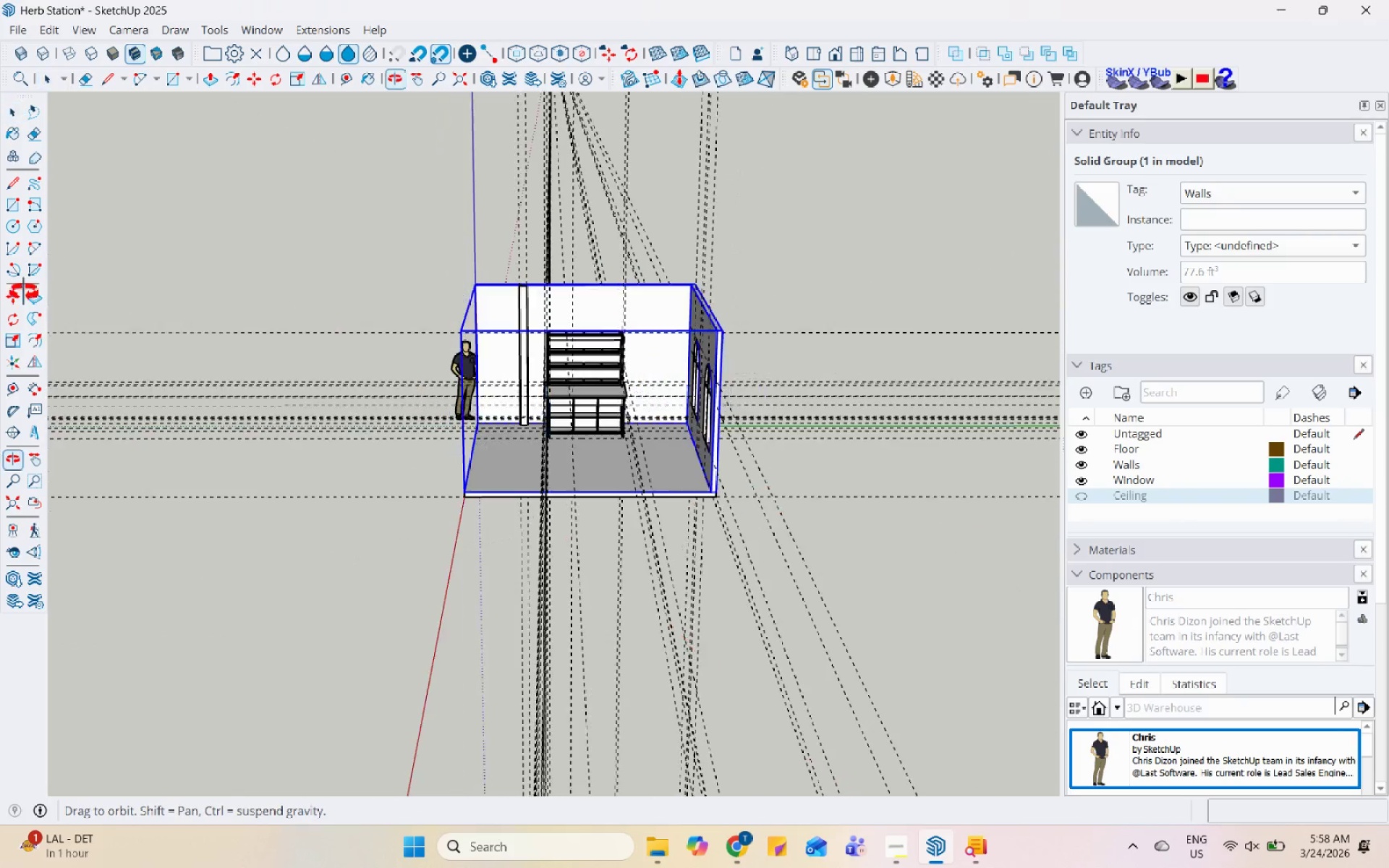 
left_click([689, 519])
 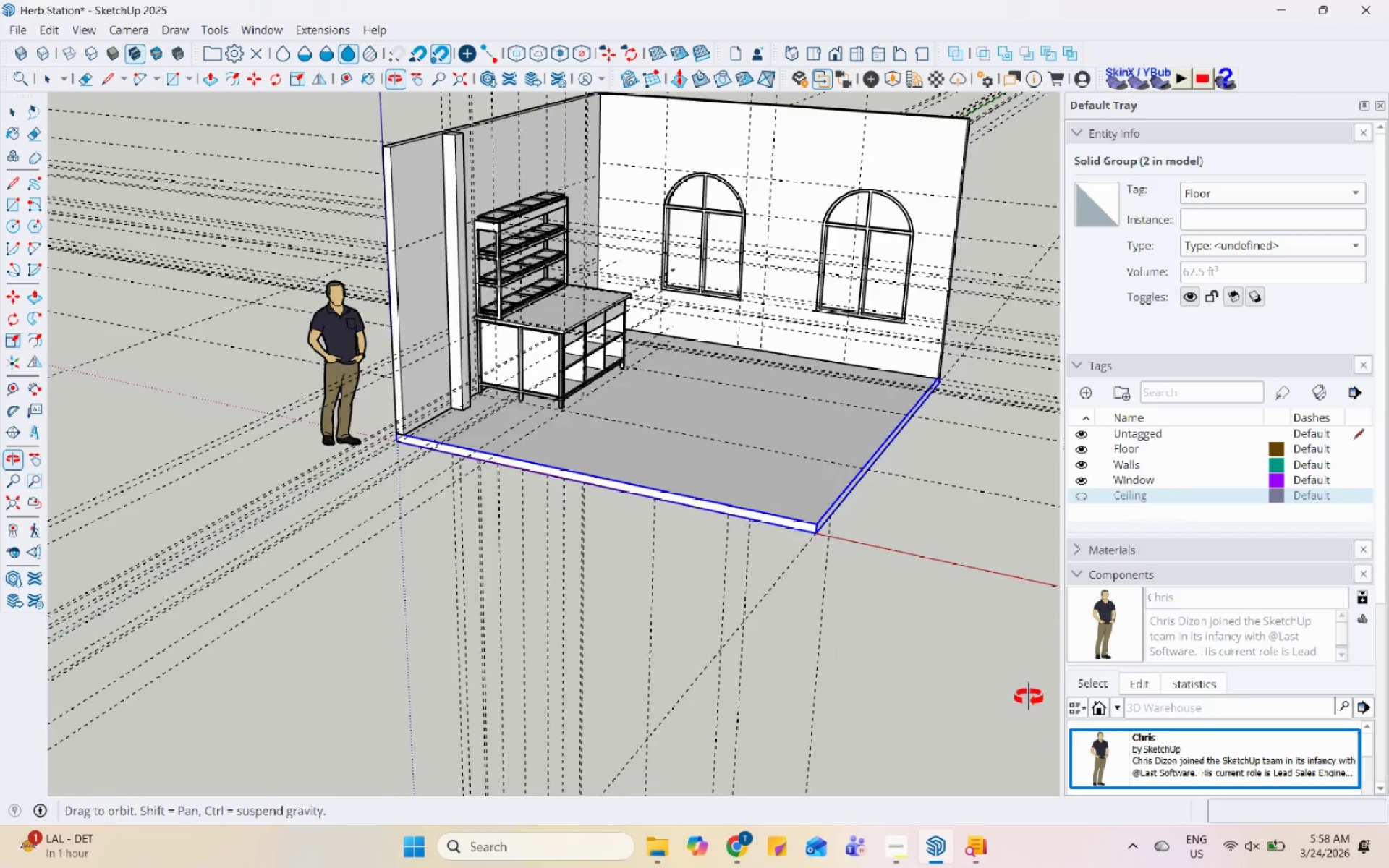 
scroll: coordinate [641, 509], scroll_direction: up, amount: 7.0
 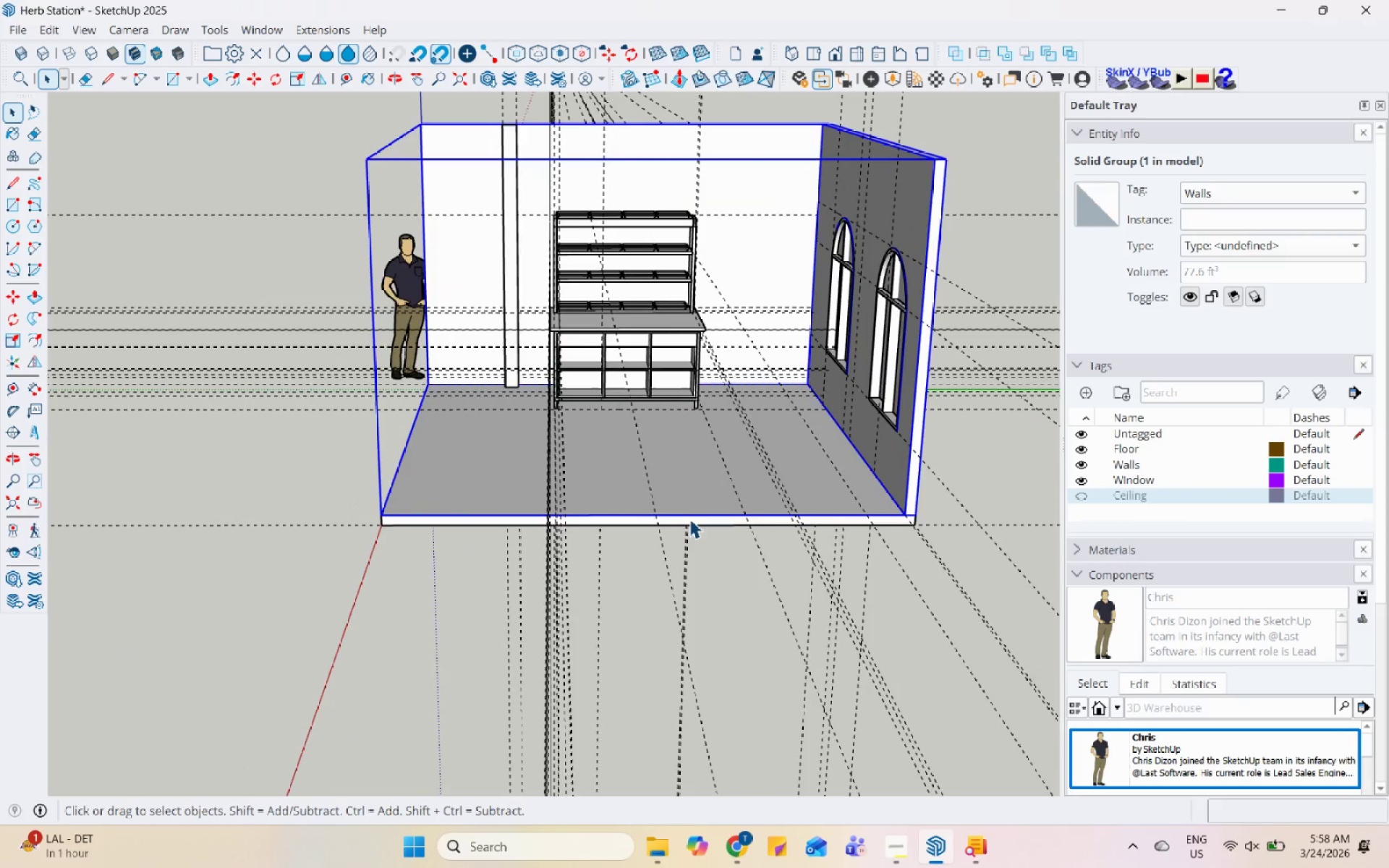 
scroll: coordinate [587, 378], scroll_direction: down, amount: 6.0
 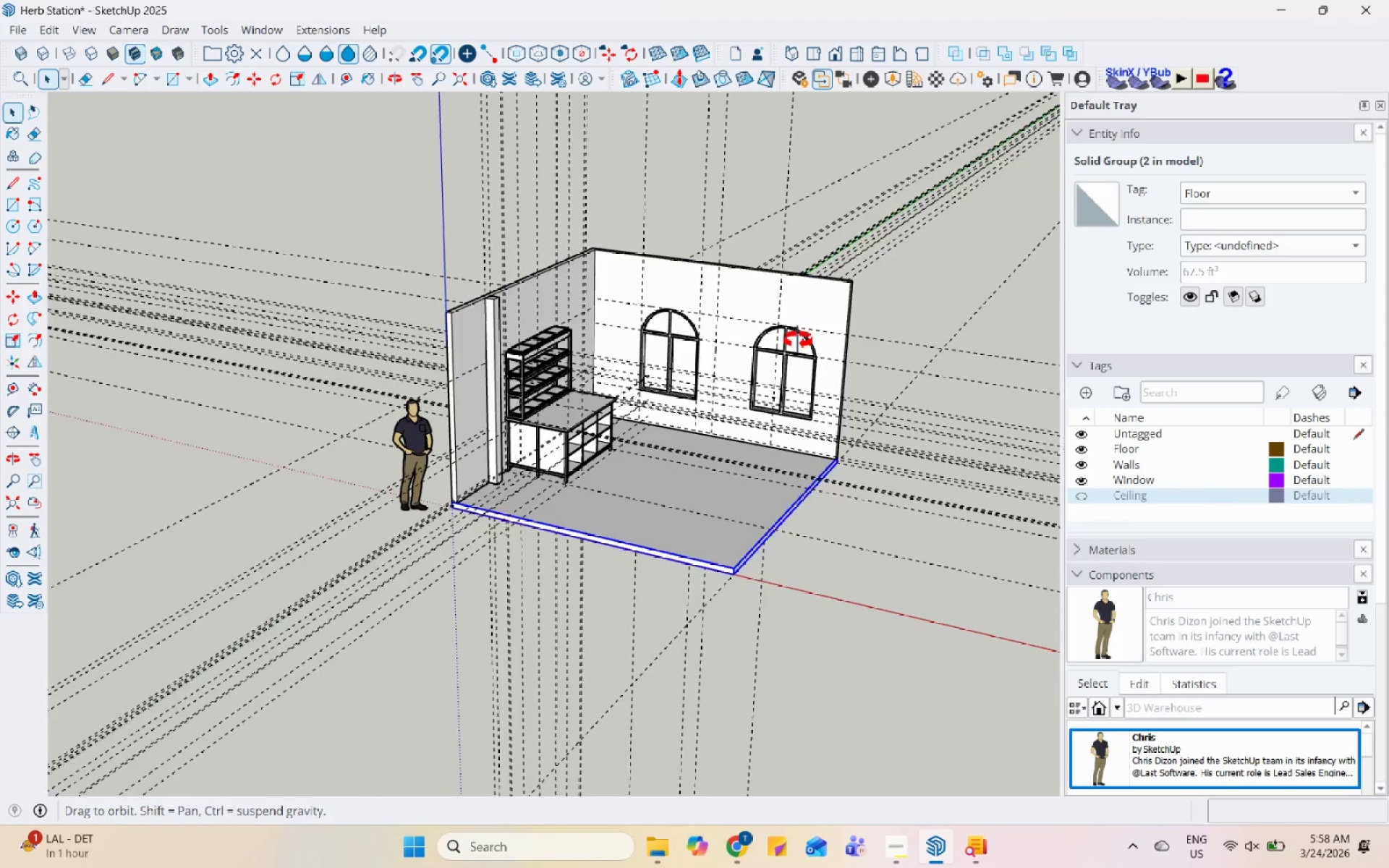 
scroll: coordinate [493, 564], scroll_direction: up, amount: 12.0
 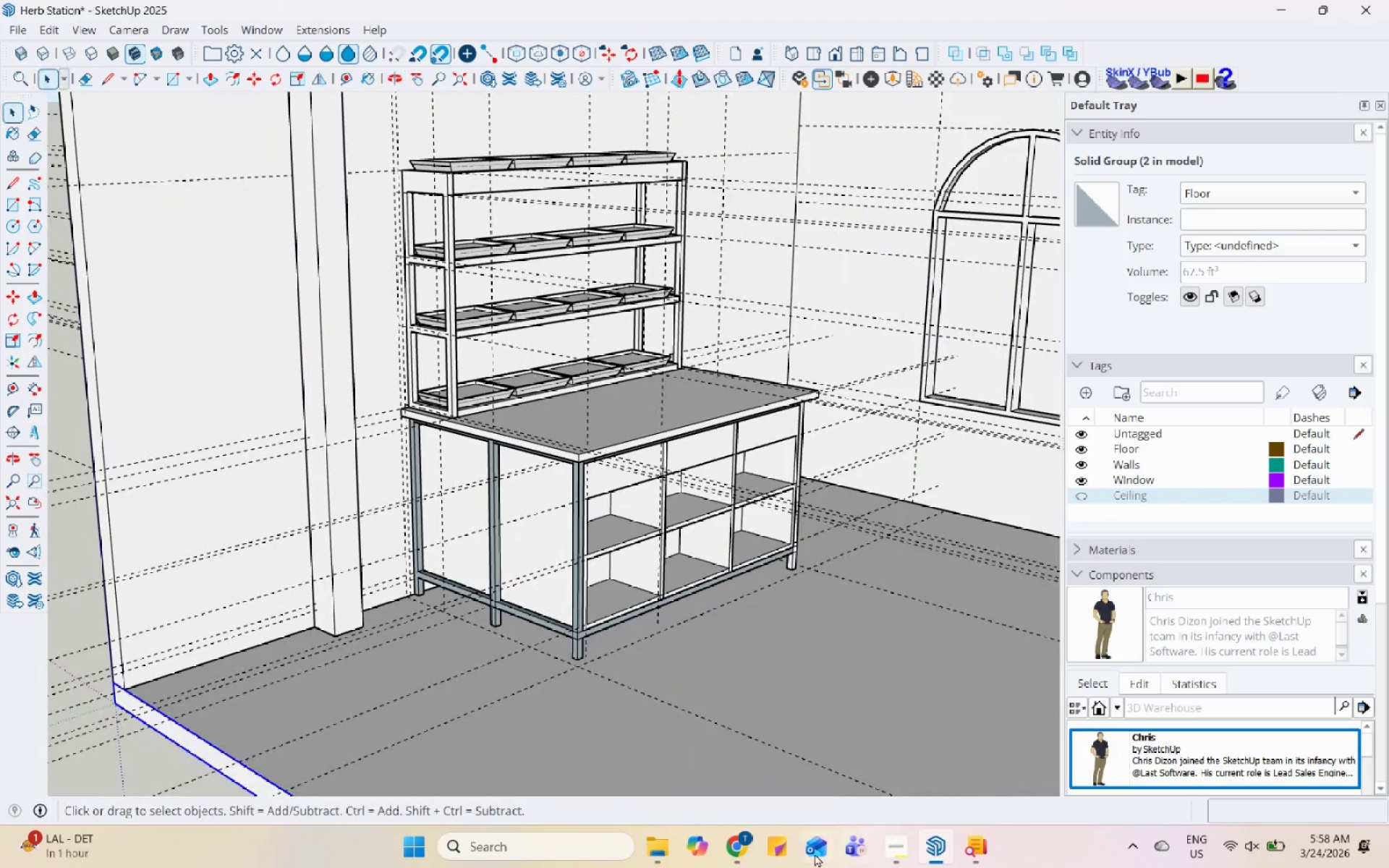 
left_click([748, 840])
 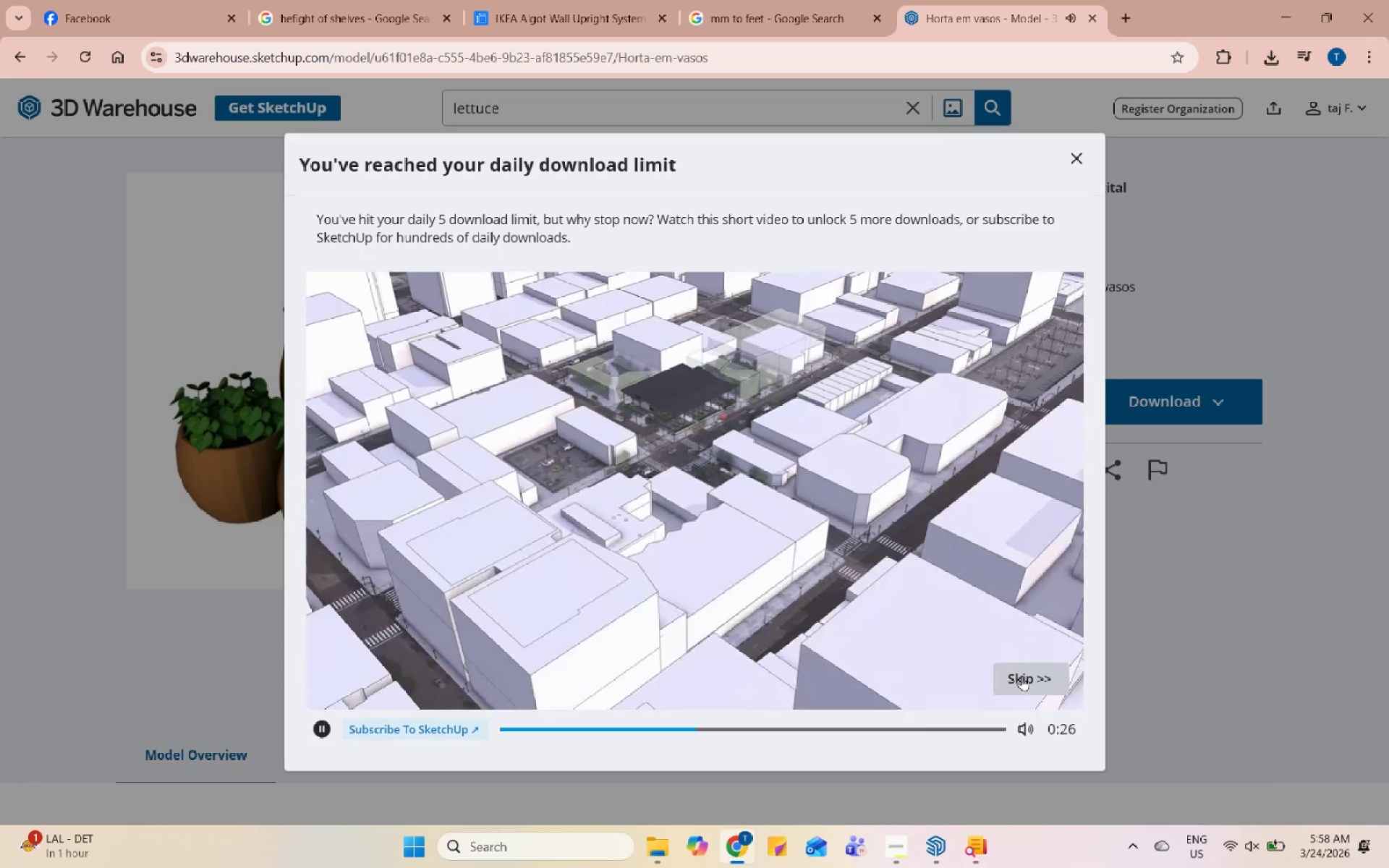 
left_click([1014, 678])
 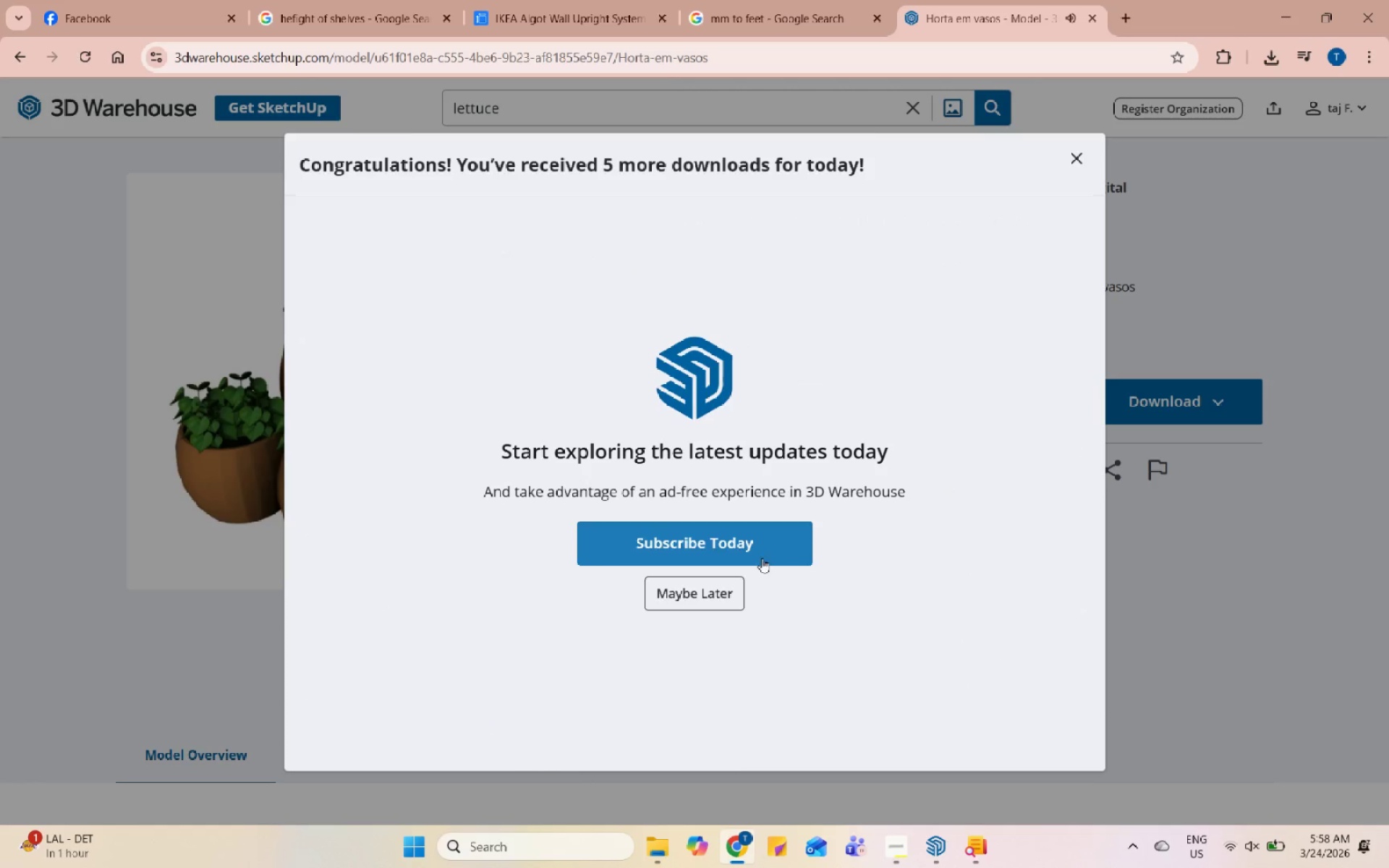 
left_click([705, 597])
 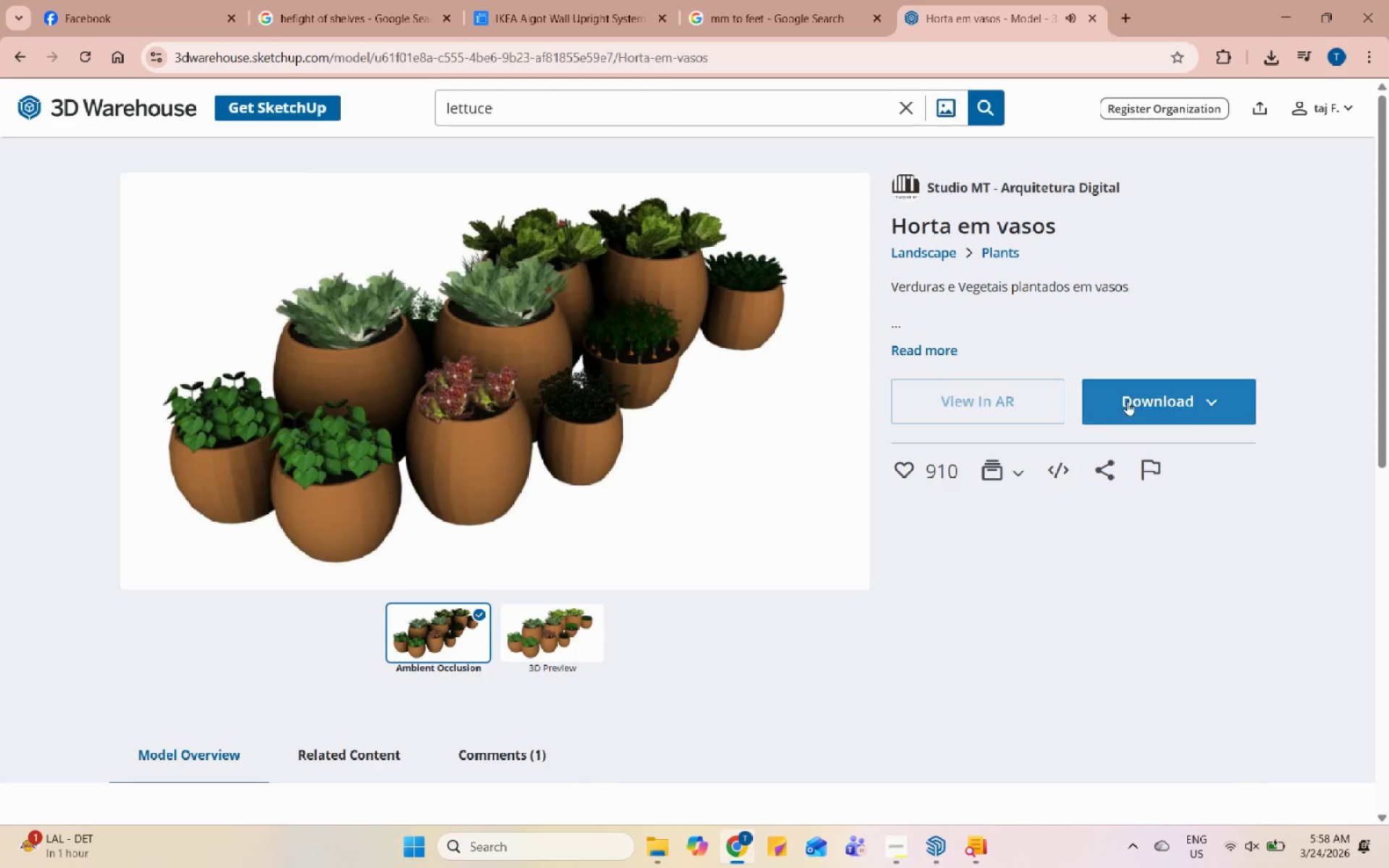 
left_click([1142, 395])
 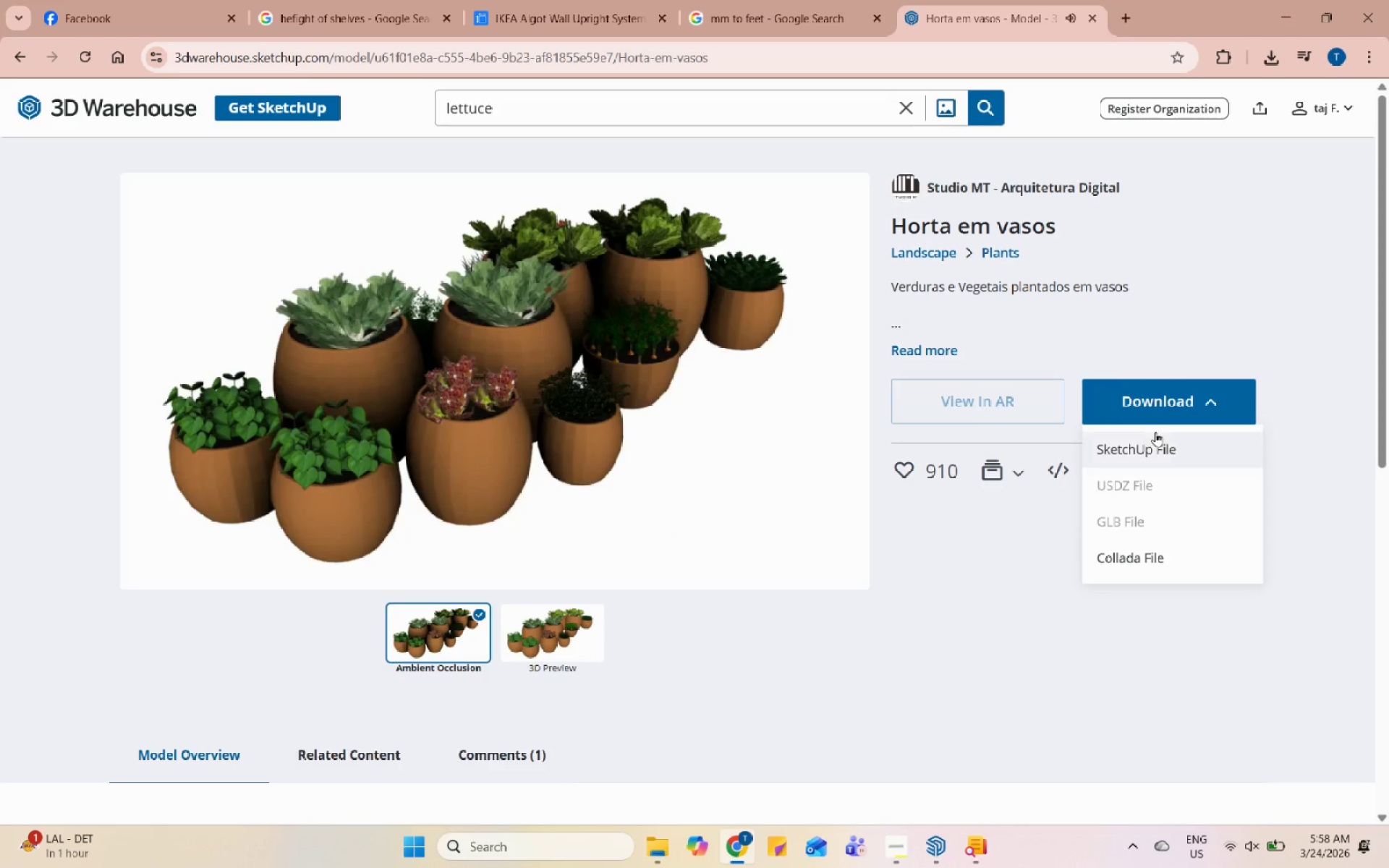 
left_click([1155, 436])
 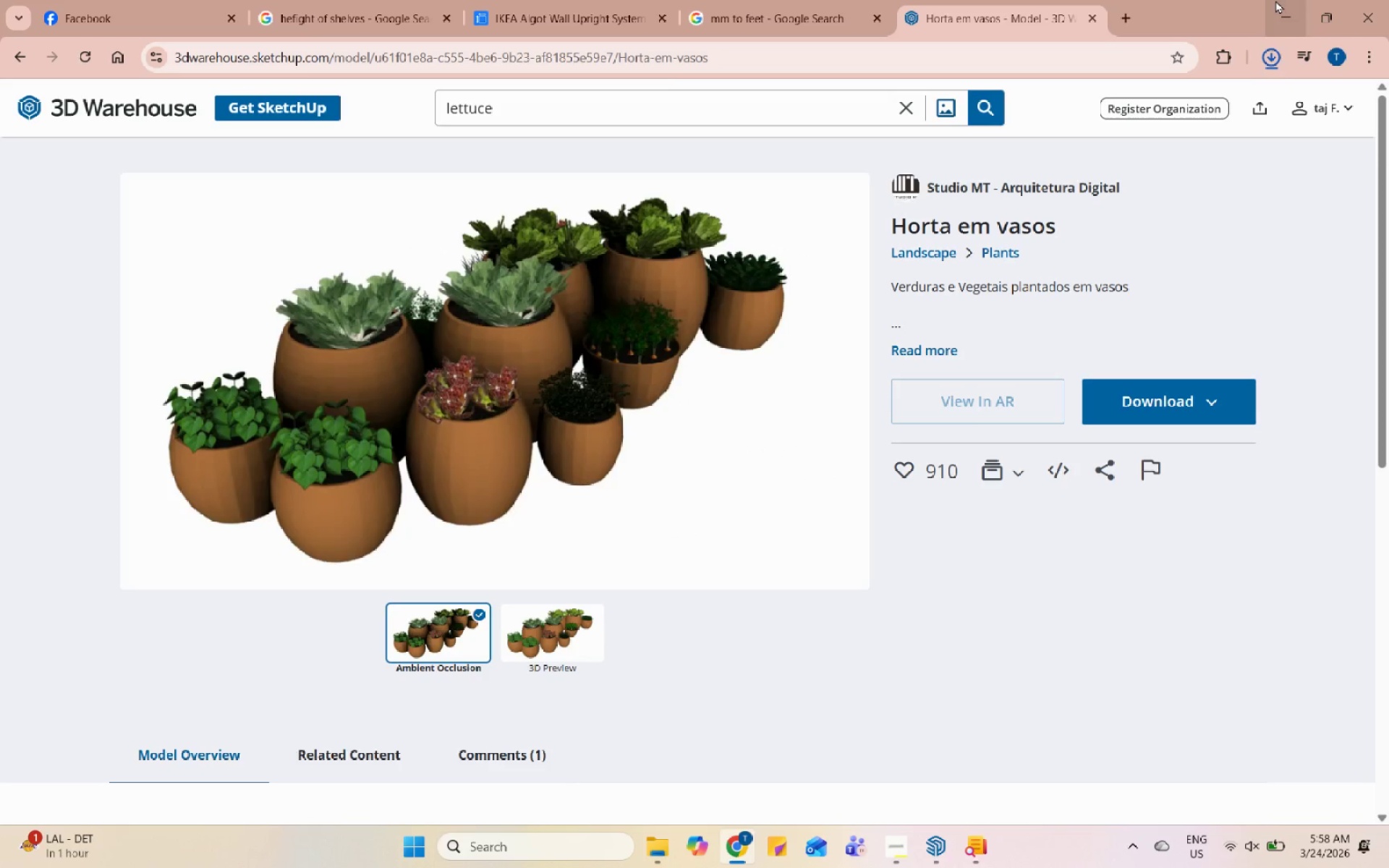 
left_click([1275, 7])
 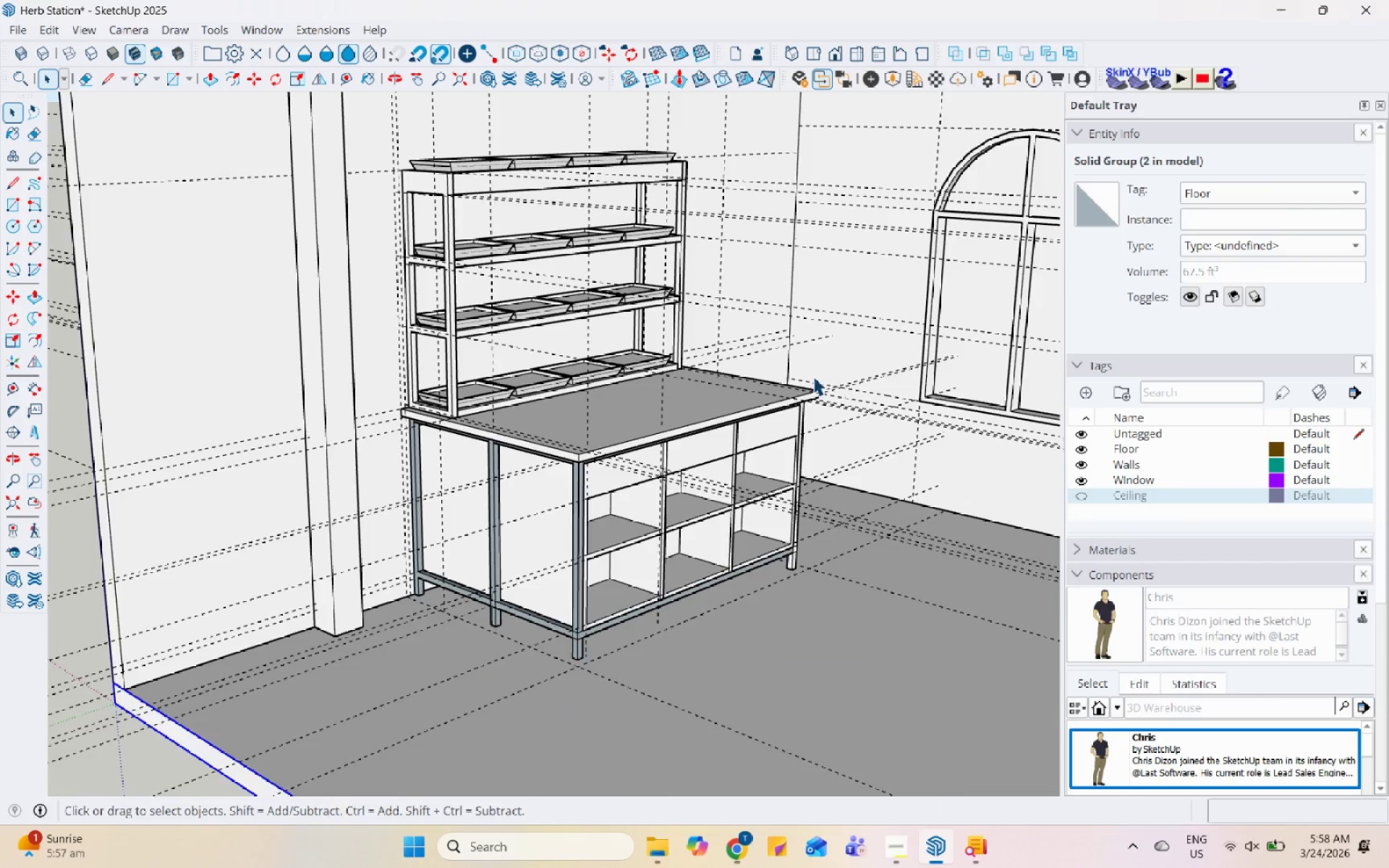 
scroll: coordinate [524, 461], scroll_direction: down, amount: 10.0
 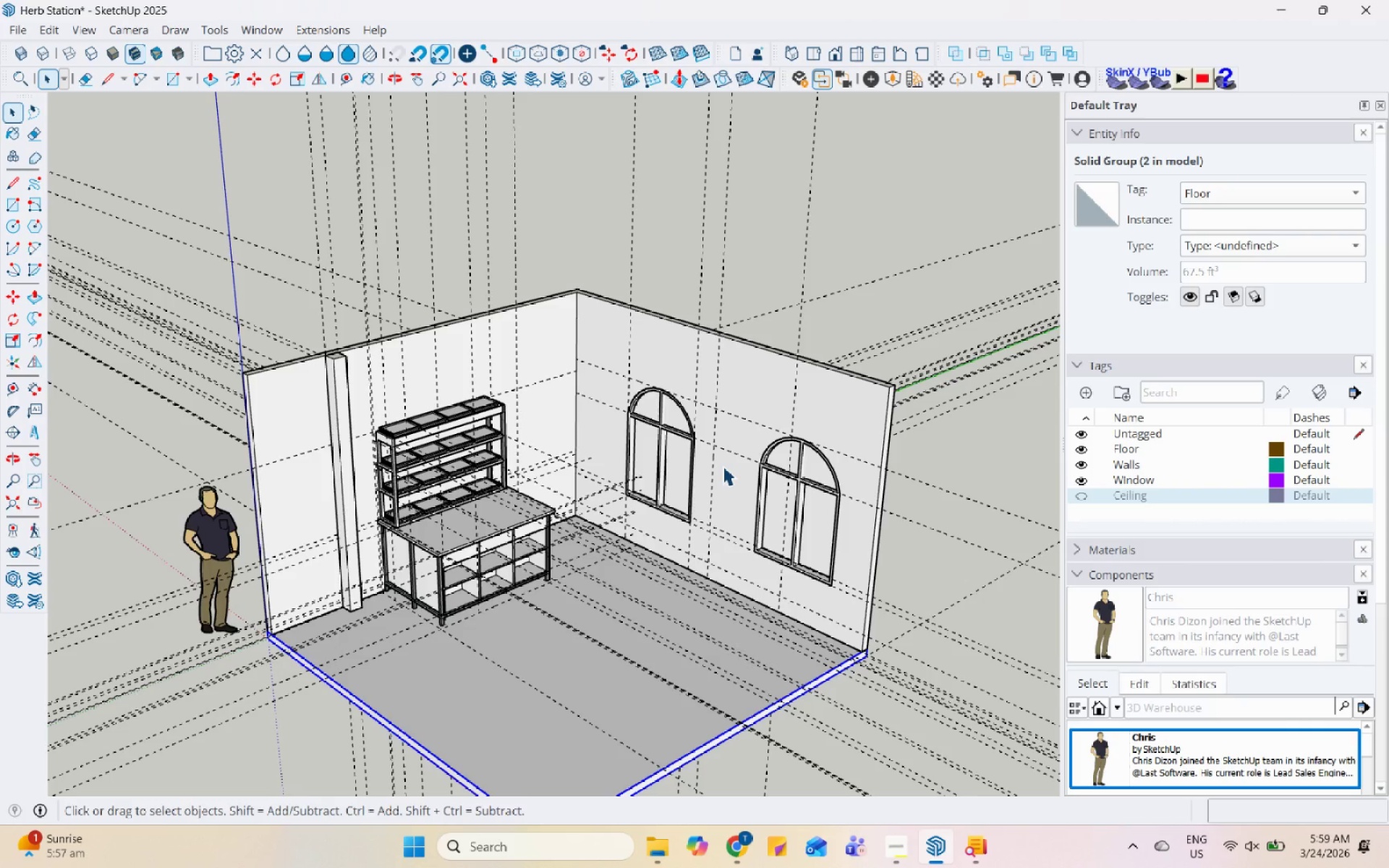 
wait(23.26)
 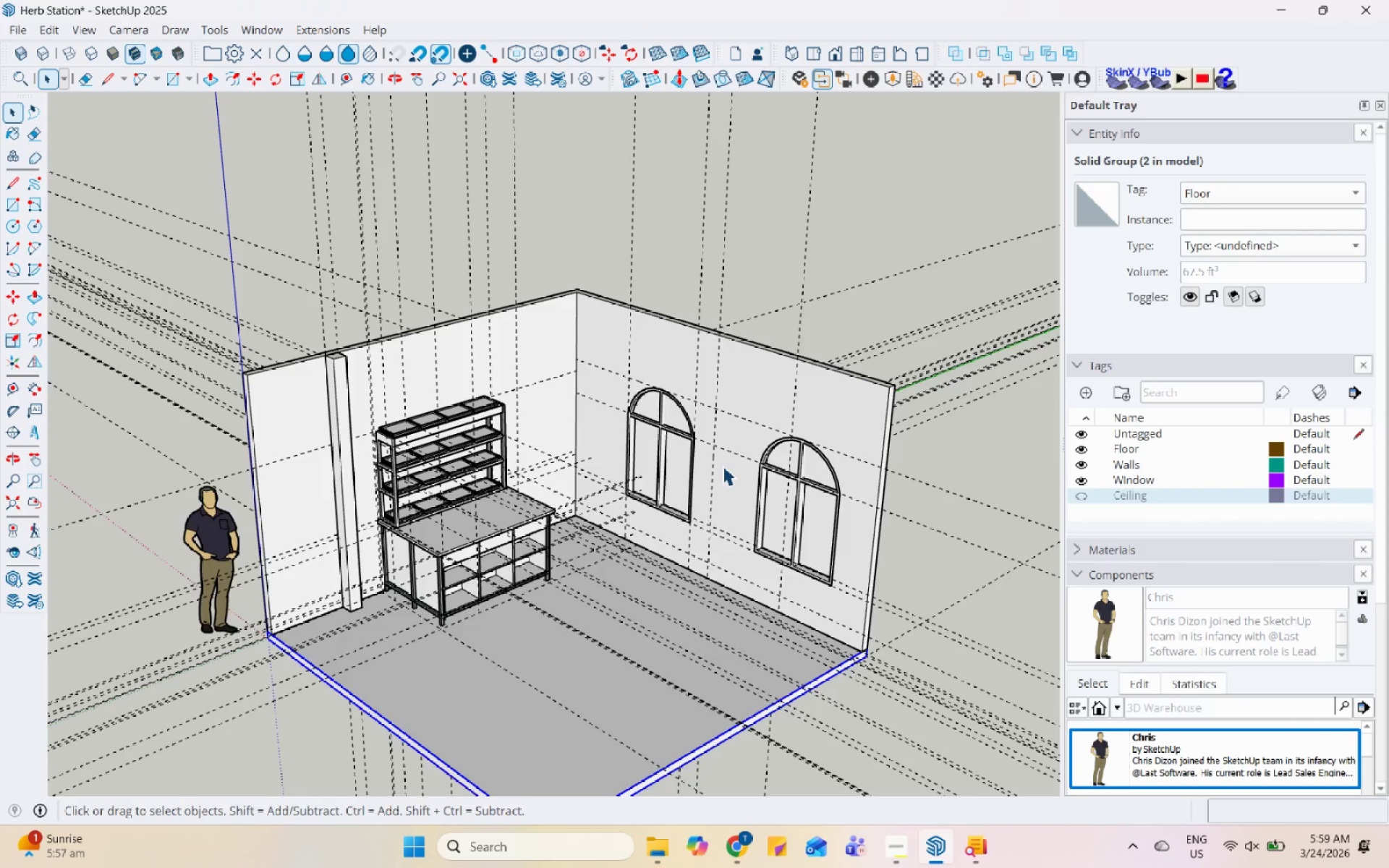 
scroll: coordinate [651, 526], scroll_direction: up, amount: 10.0
 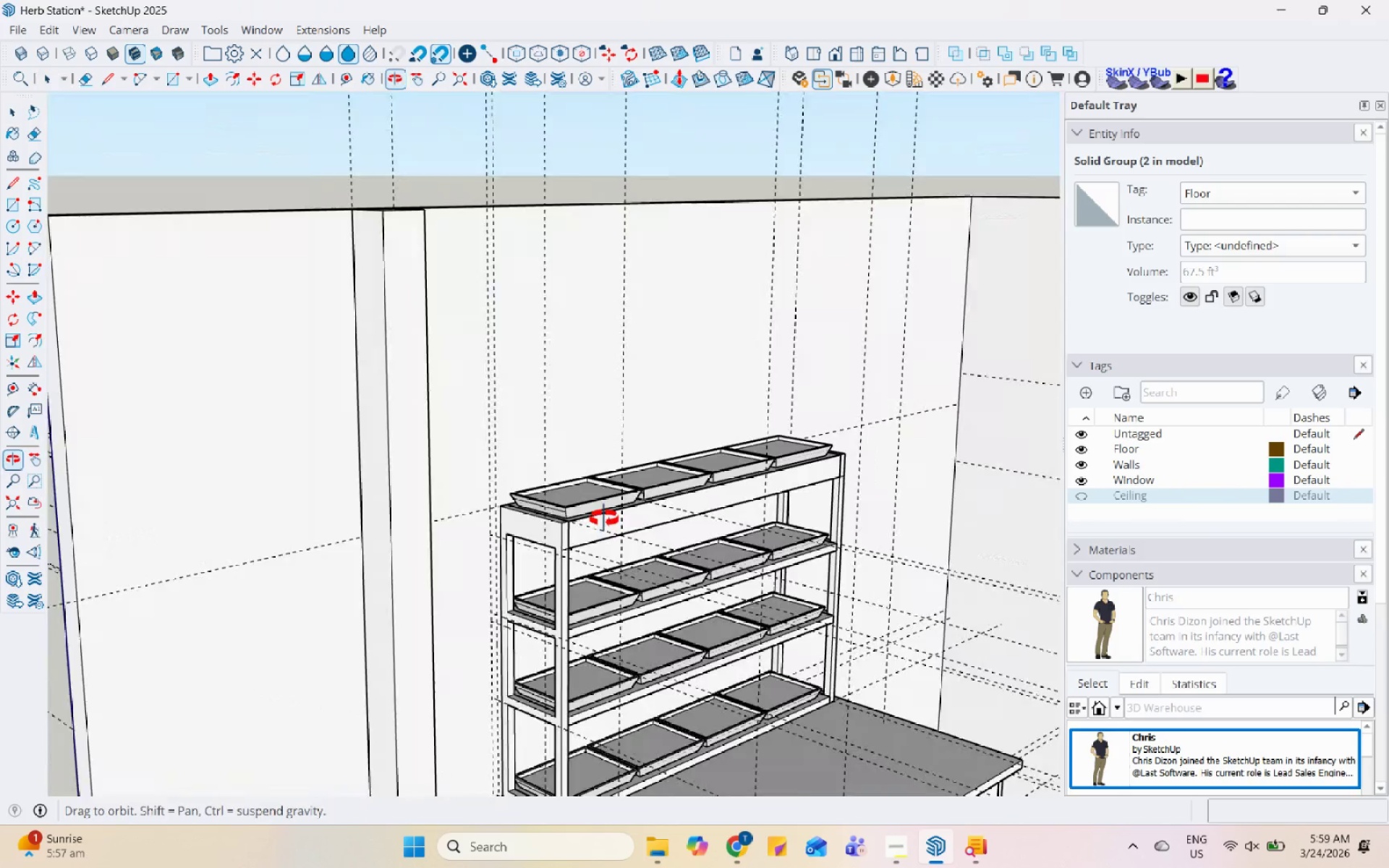 
scroll: coordinate [197, 300], scroll_direction: down, amount: 8.0
 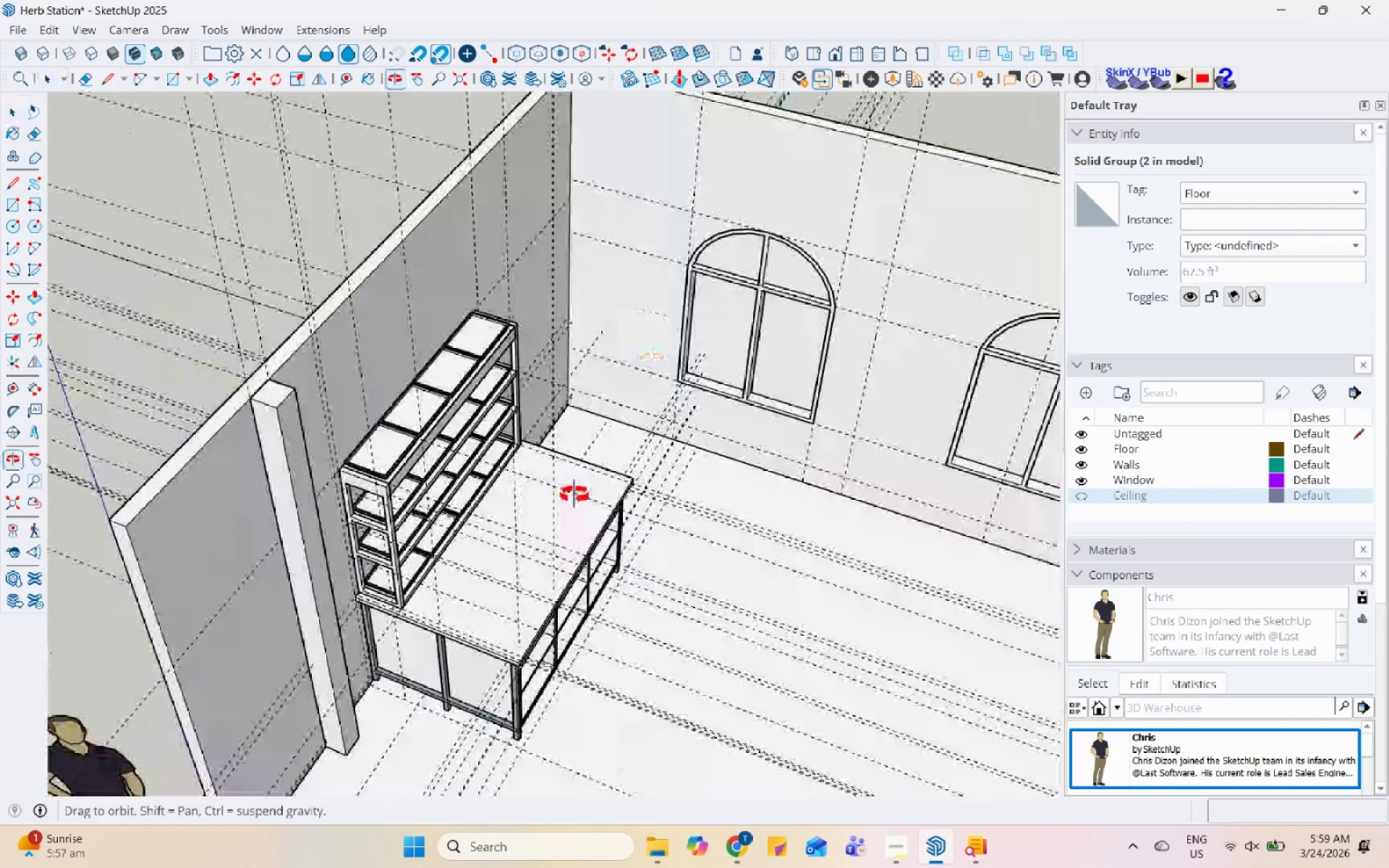 
scroll: coordinate [544, 667], scroll_direction: up, amount: 7.0
 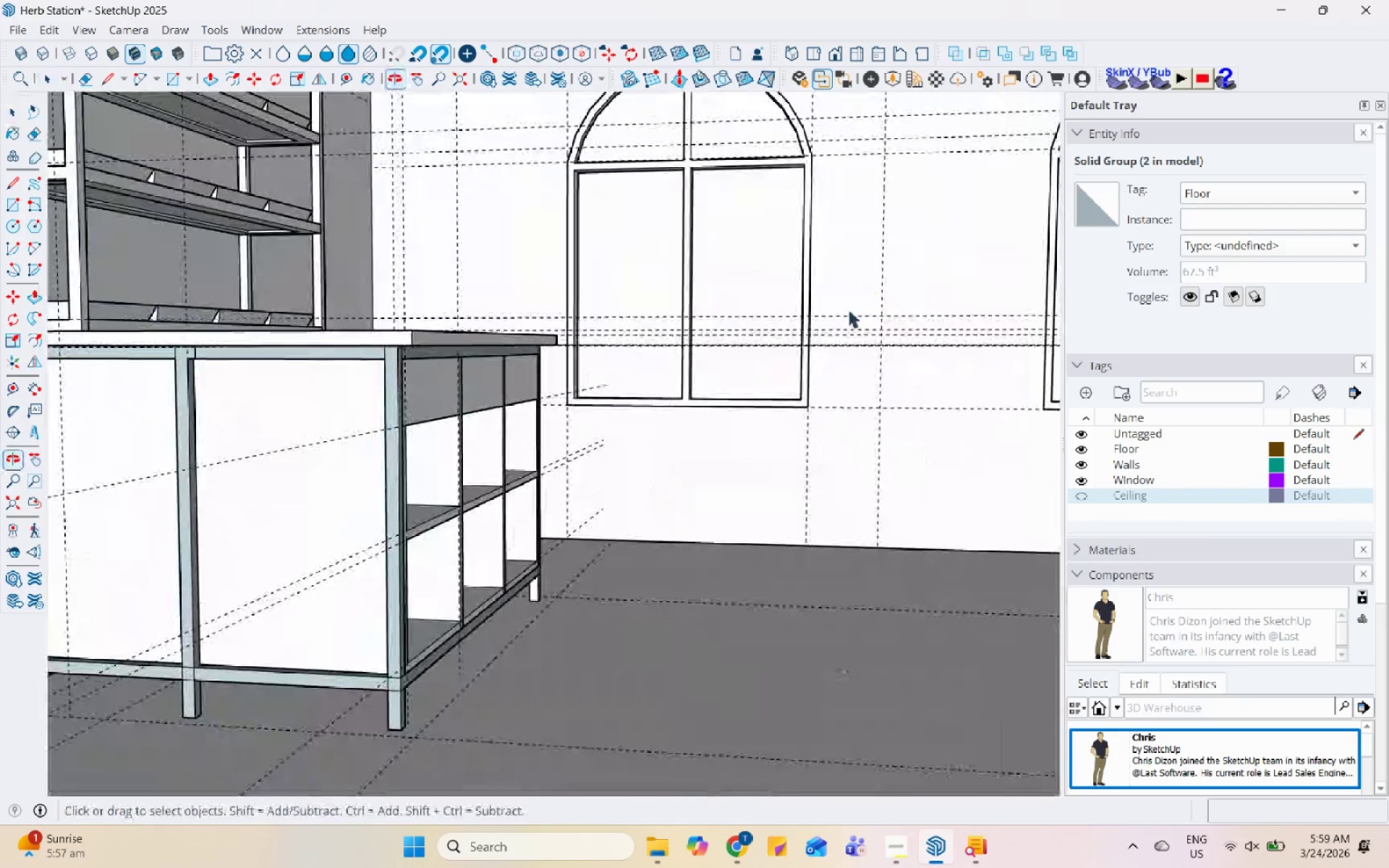 
scroll: coordinate [792, 365], scroll_direction: down, amount: 6.0
 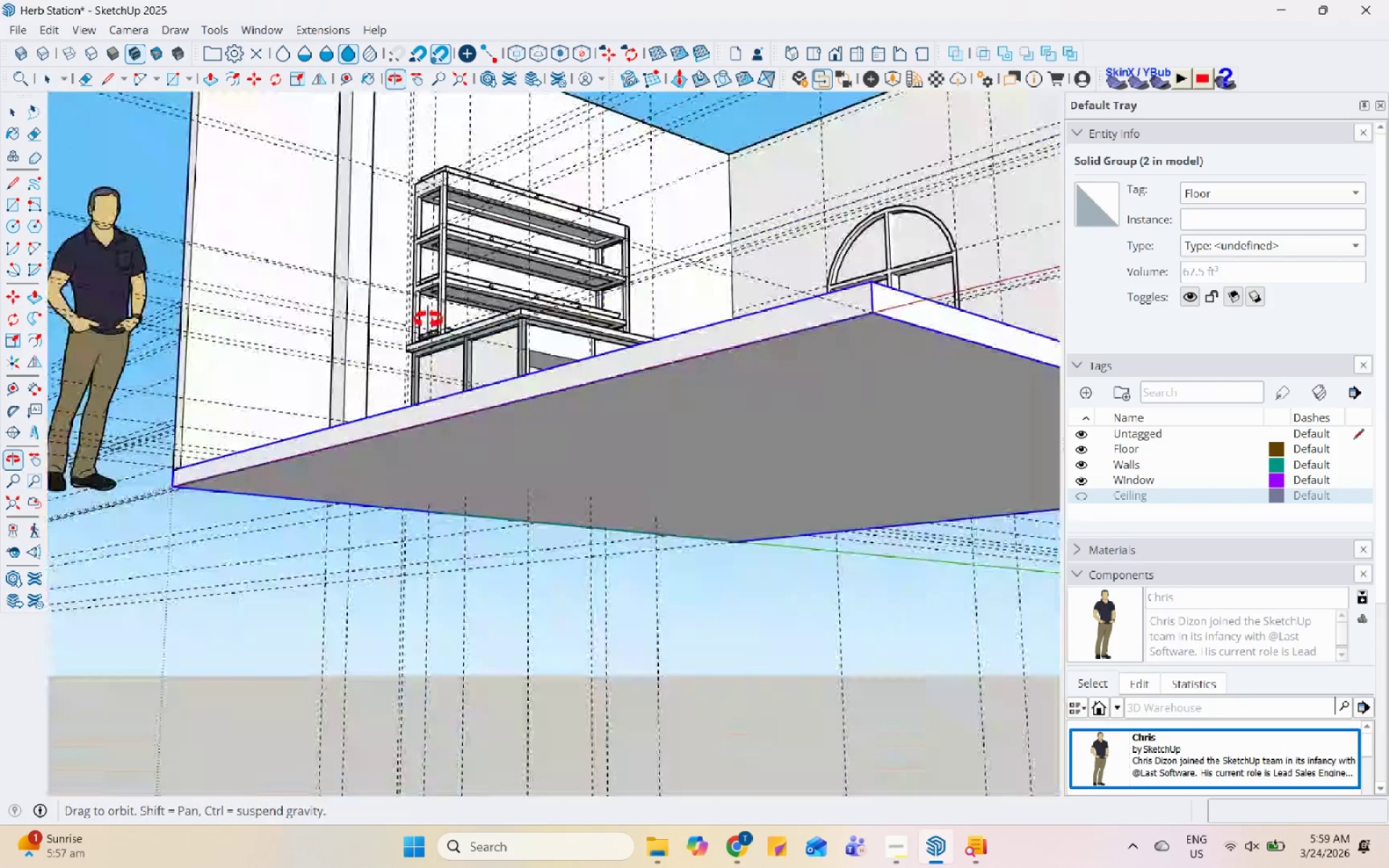 
scroll: coordinate [428, 260], scroll_direction: up, amount: 8.0
 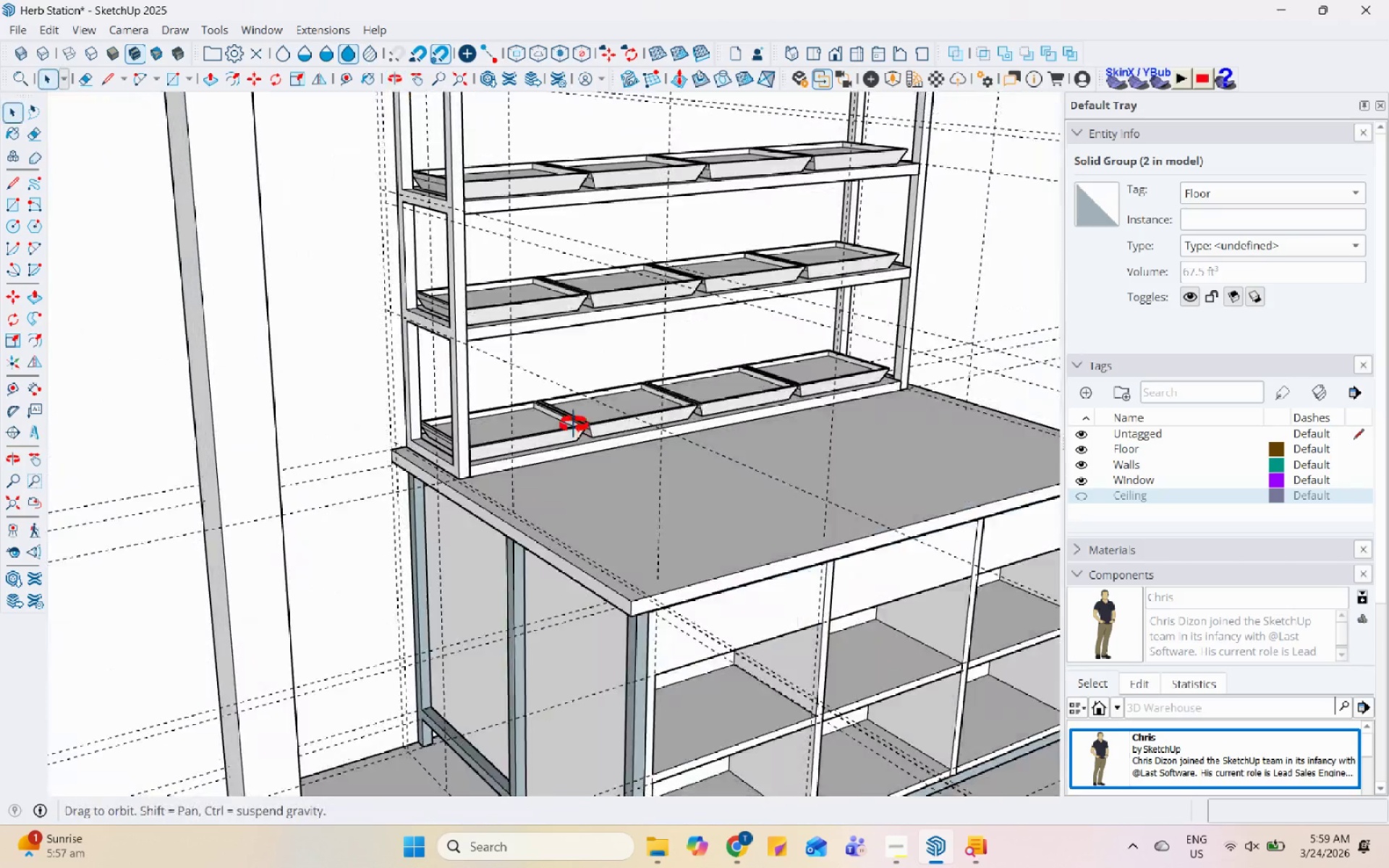 
scroll: coordinate [479, 587], scroll_direction: down, amount: 7.0
 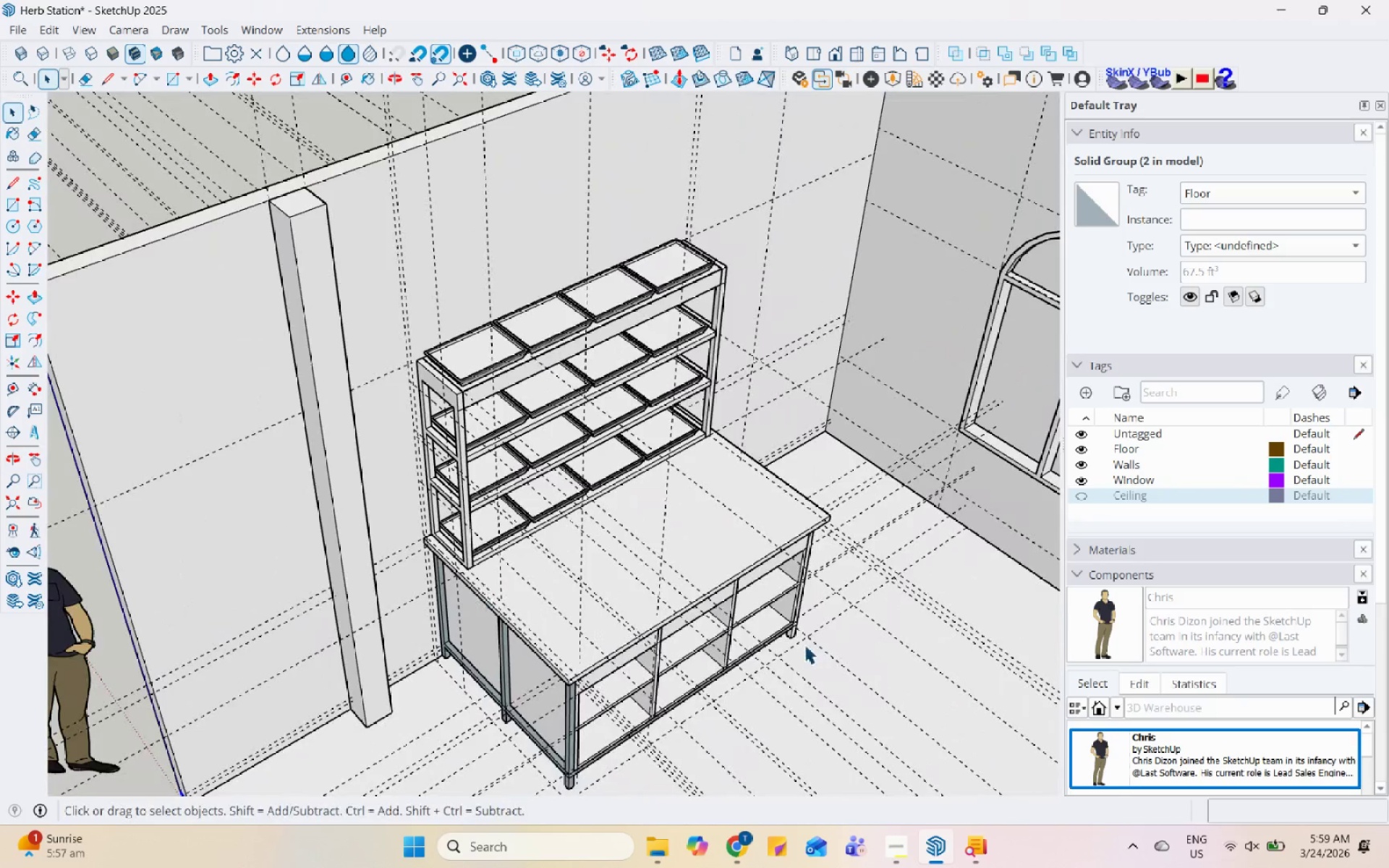 
key(Control+S)
 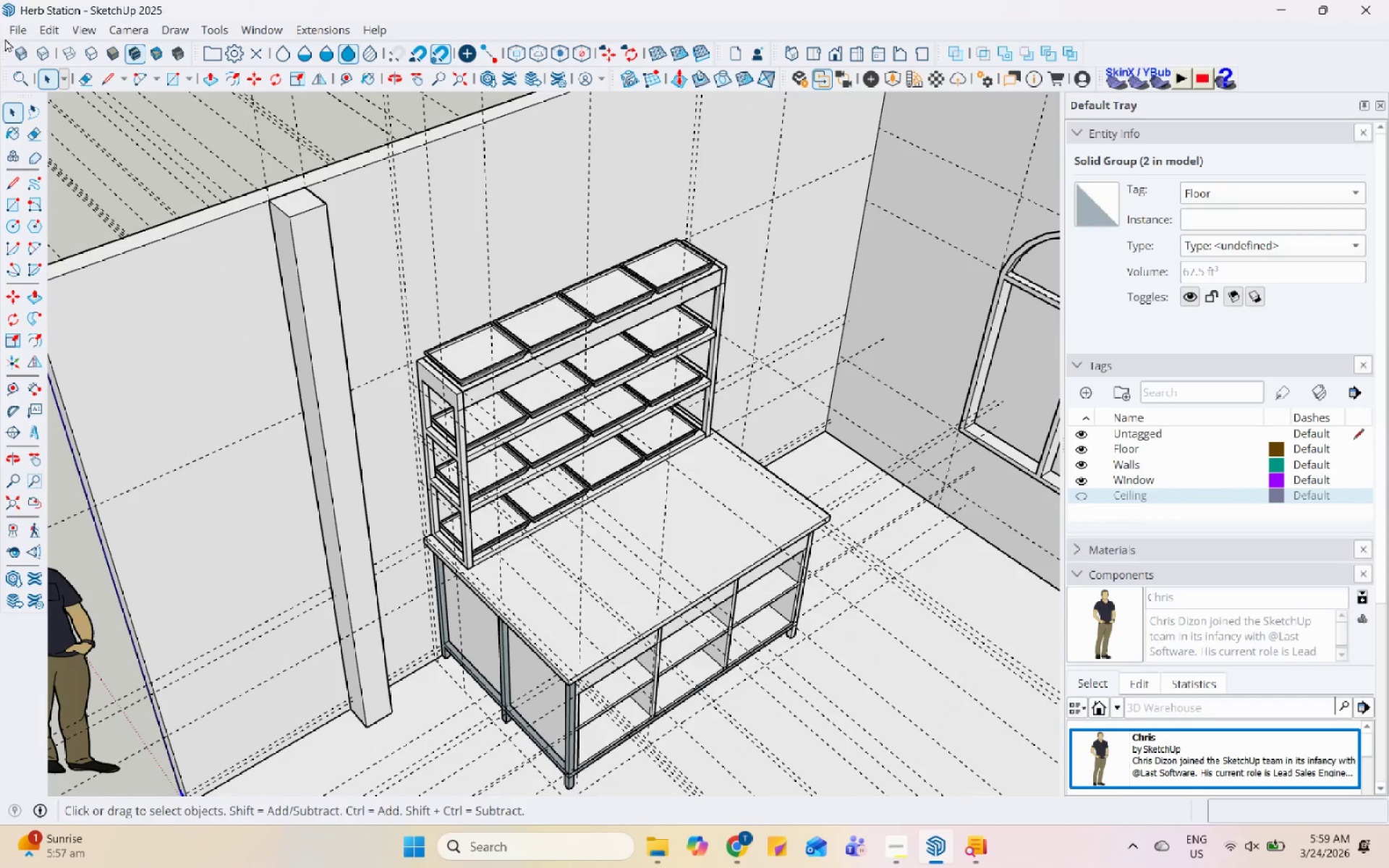 
left_click([12, 22])
 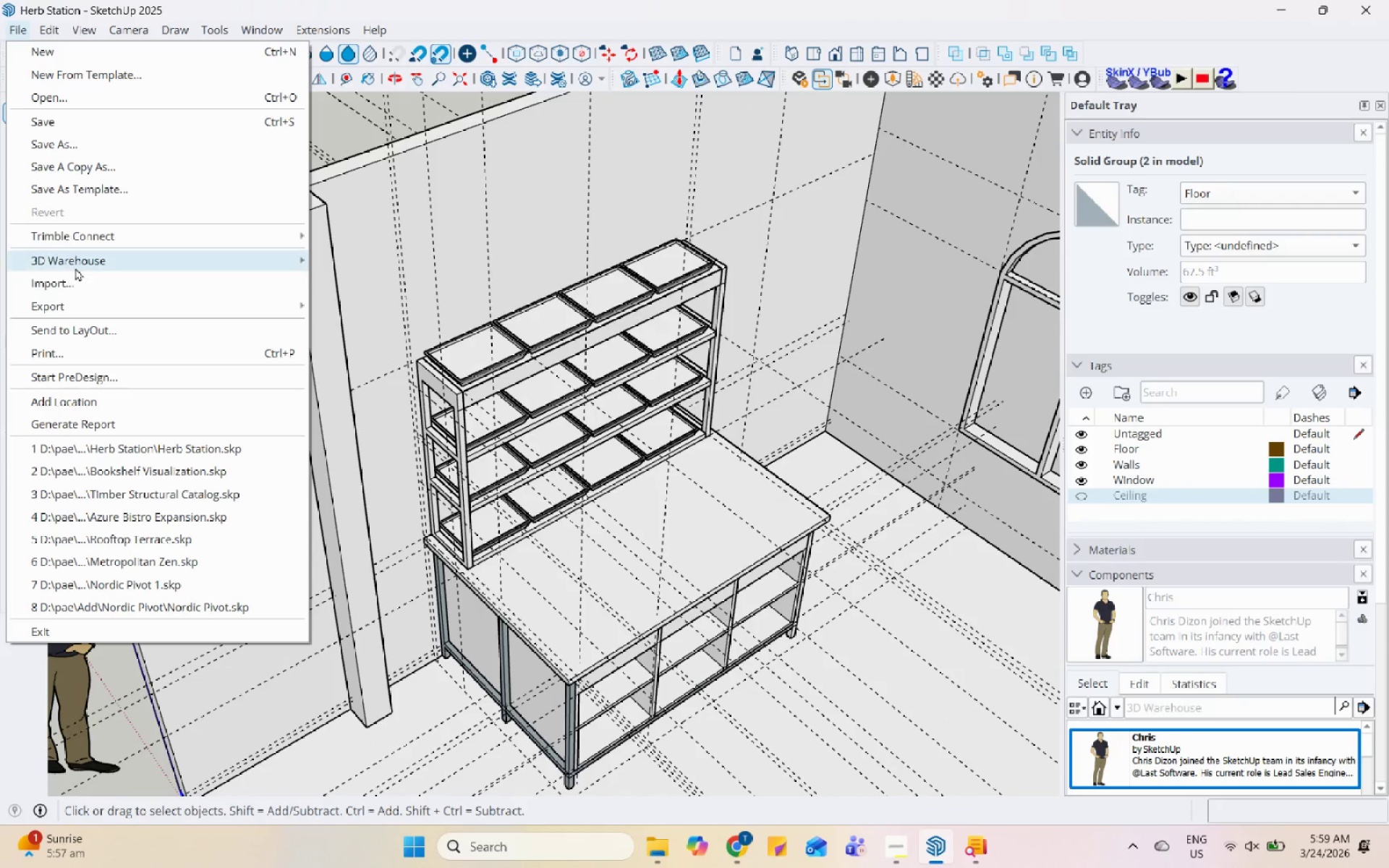 
left_click([79, 280])
 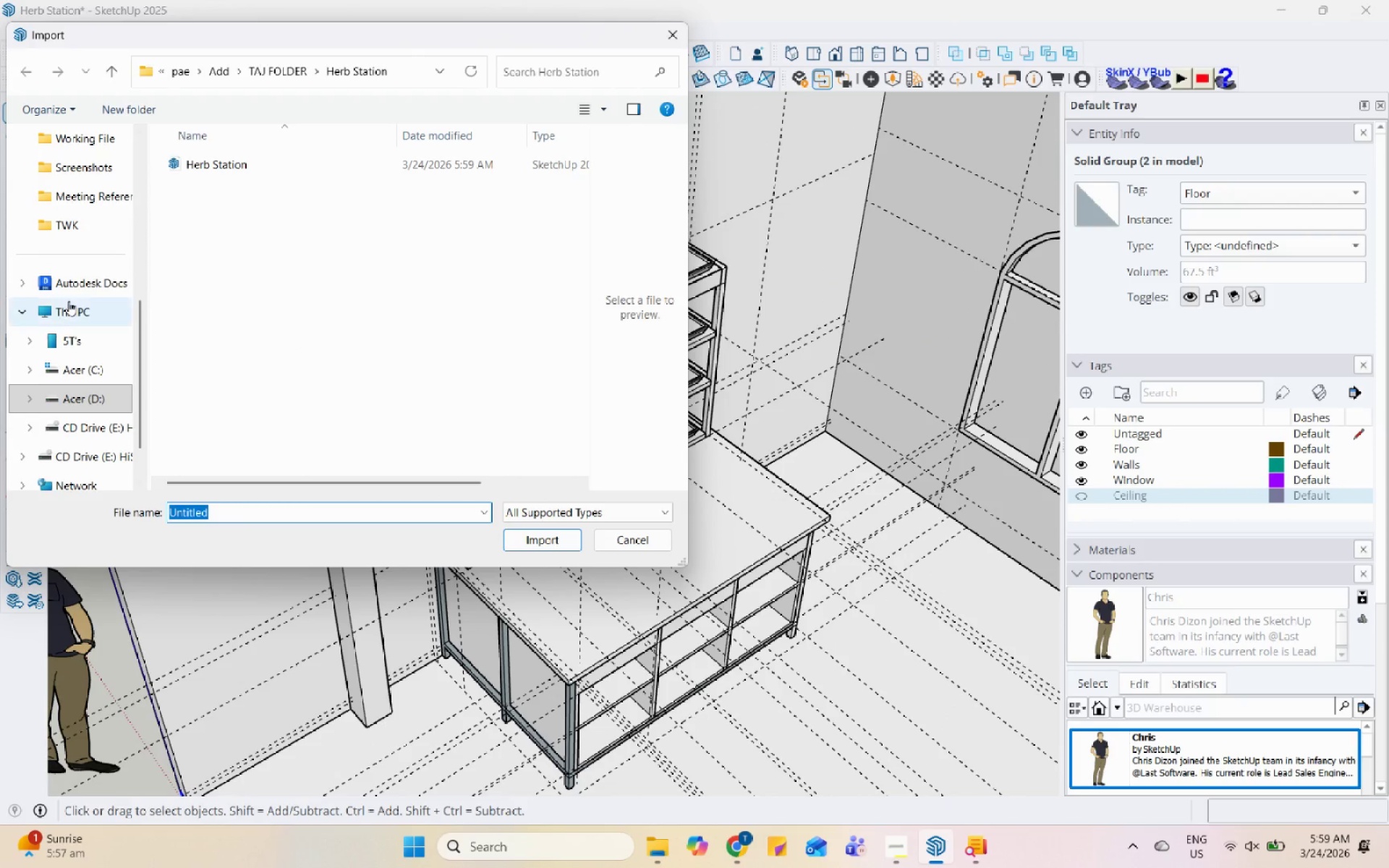 
scroll: coordinate [71, 323], scroll_direction: up, amount: 6.0
 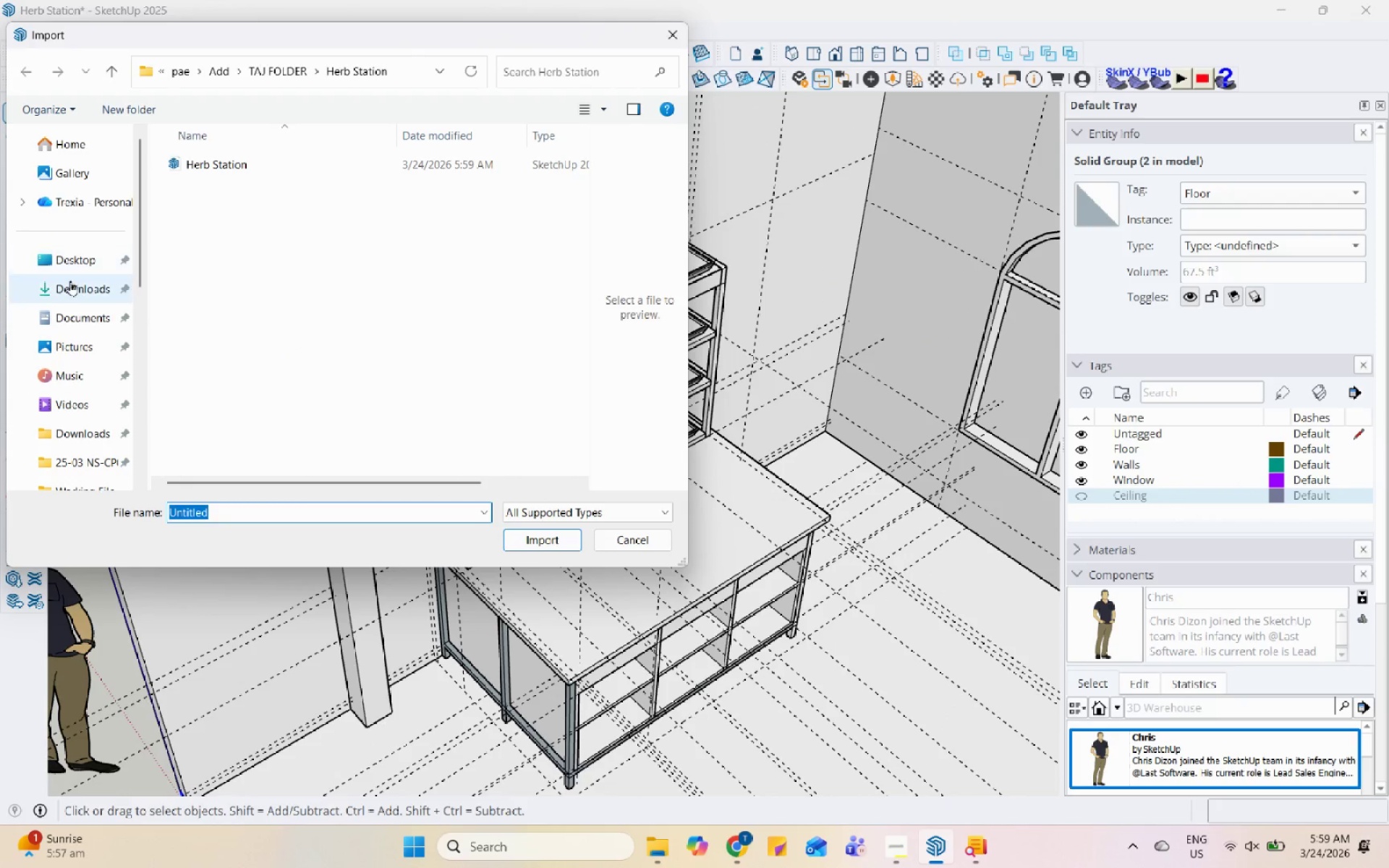 
left_click([70, 283])